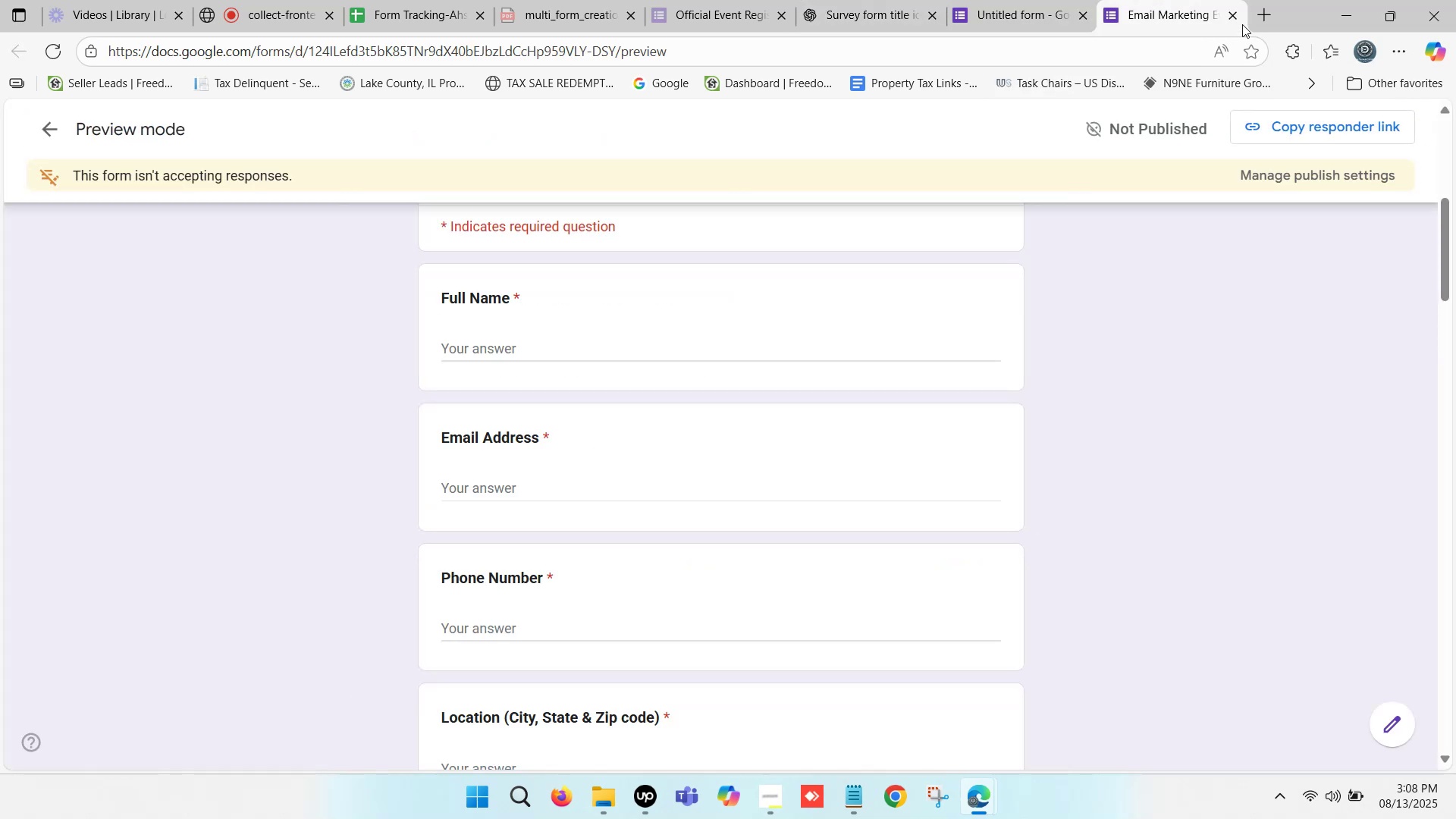 
left_click([1235, 20])
 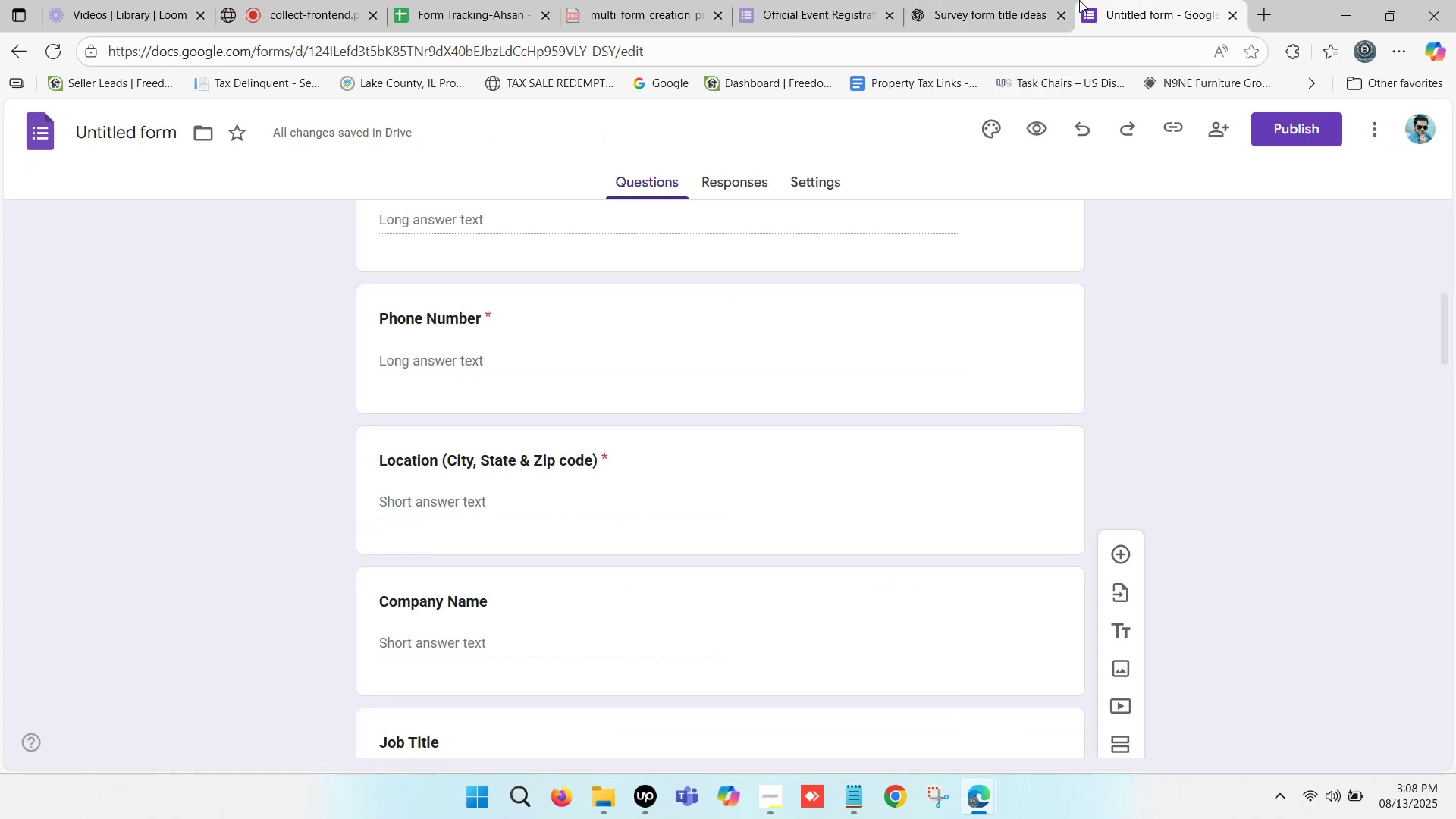 
left_click([1155, 0])
 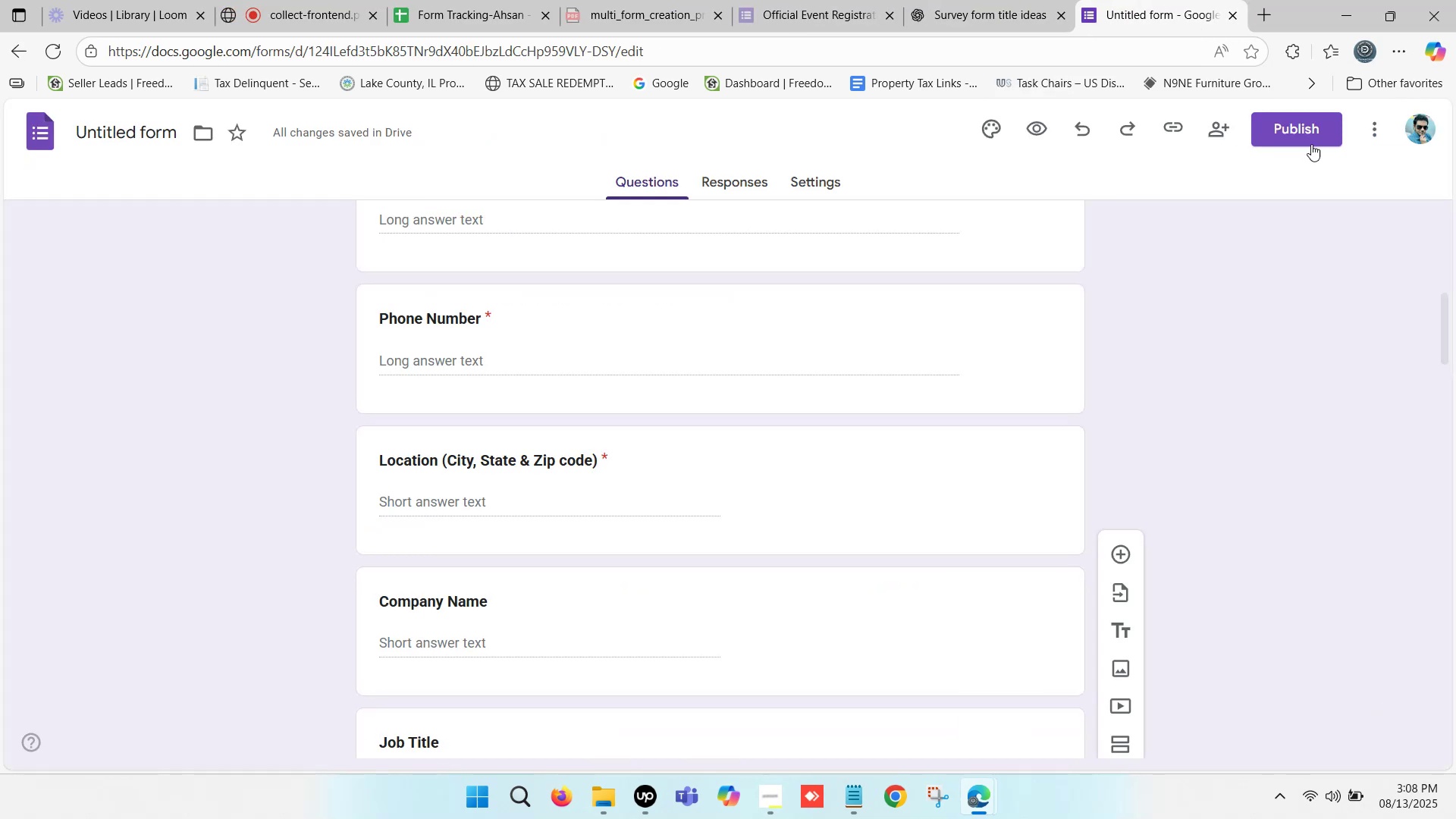 
left_click([1314, 129])
 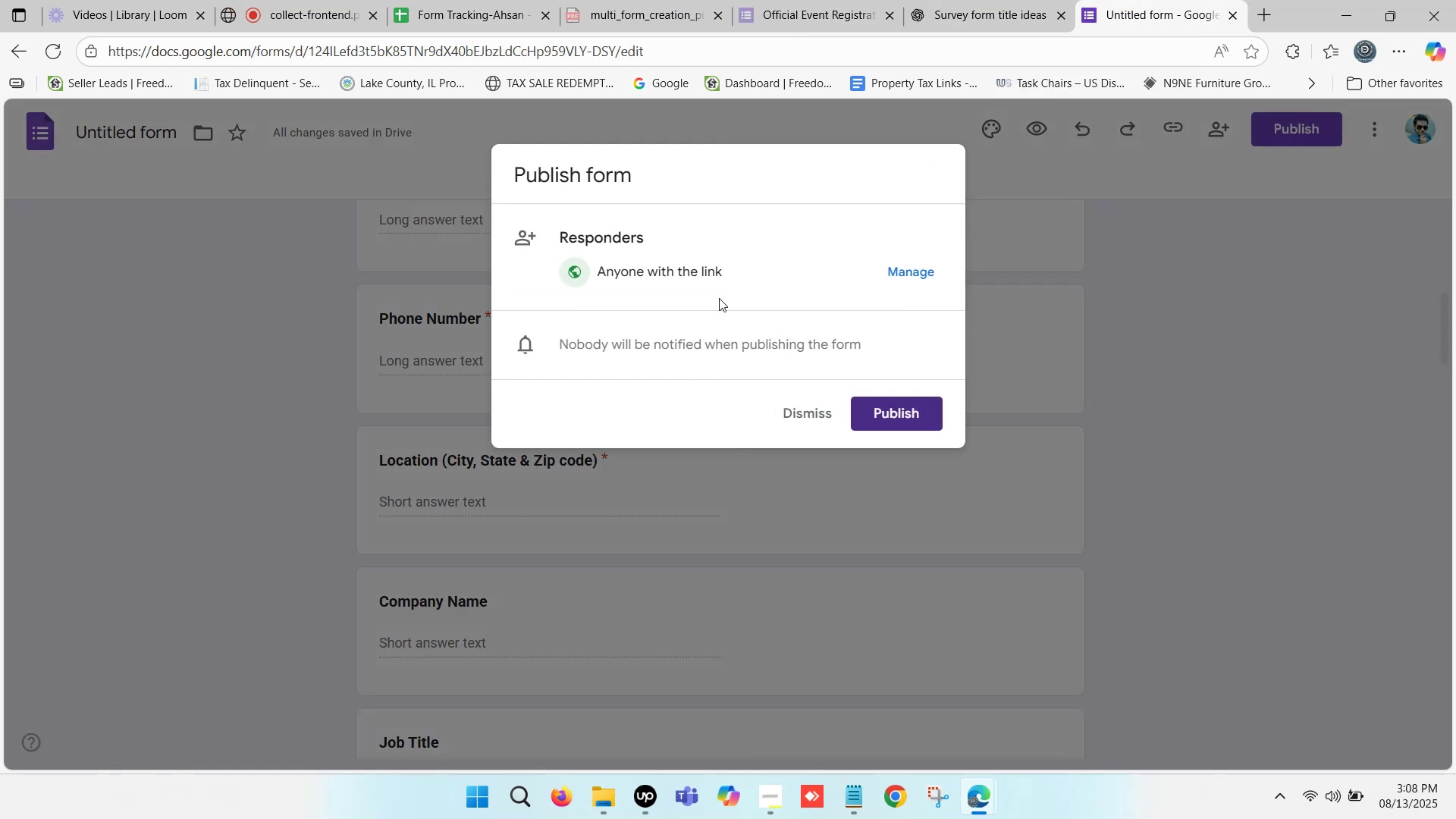 
left_click([701, 275])
 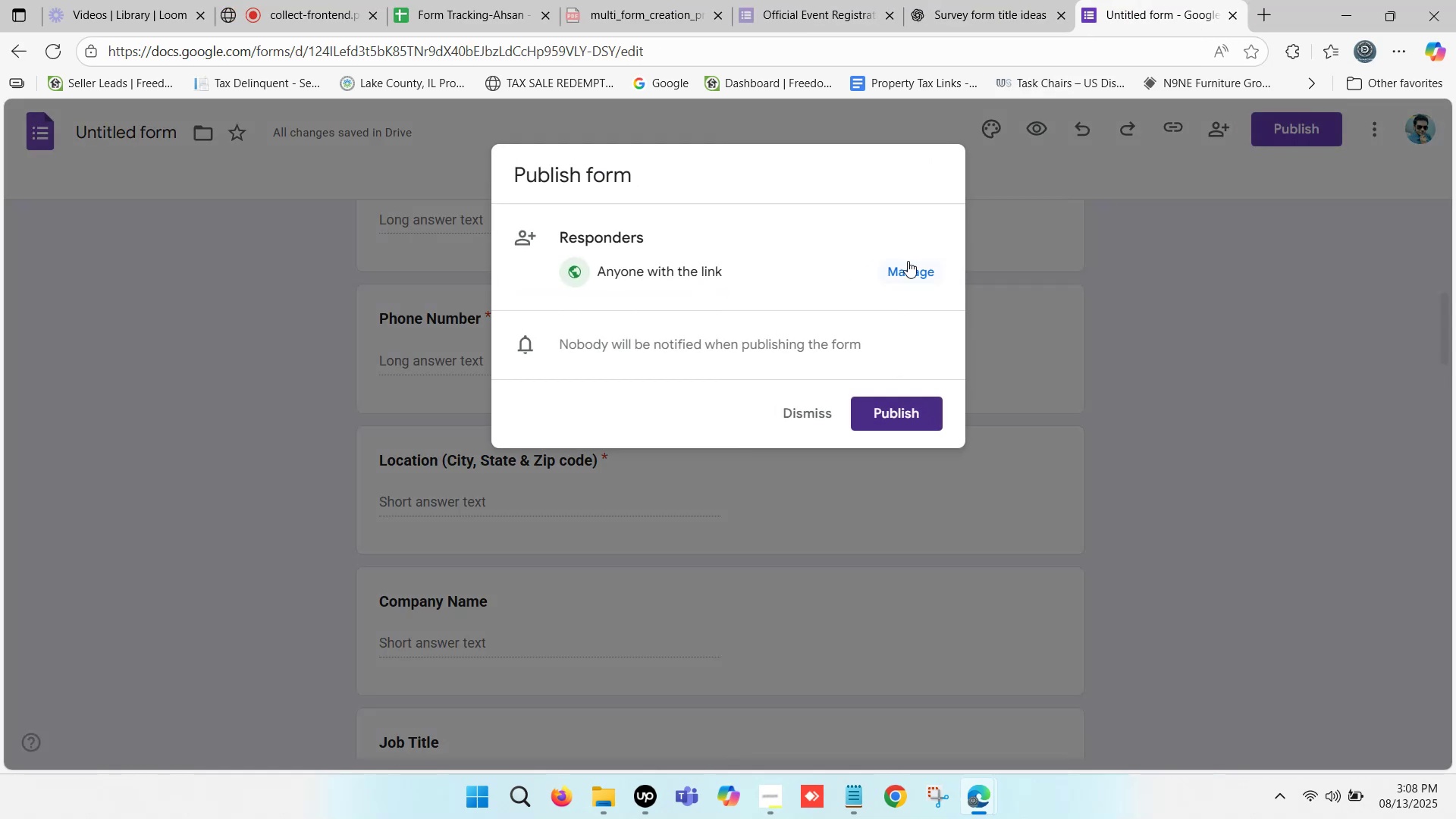 
left_click([908, 264])
 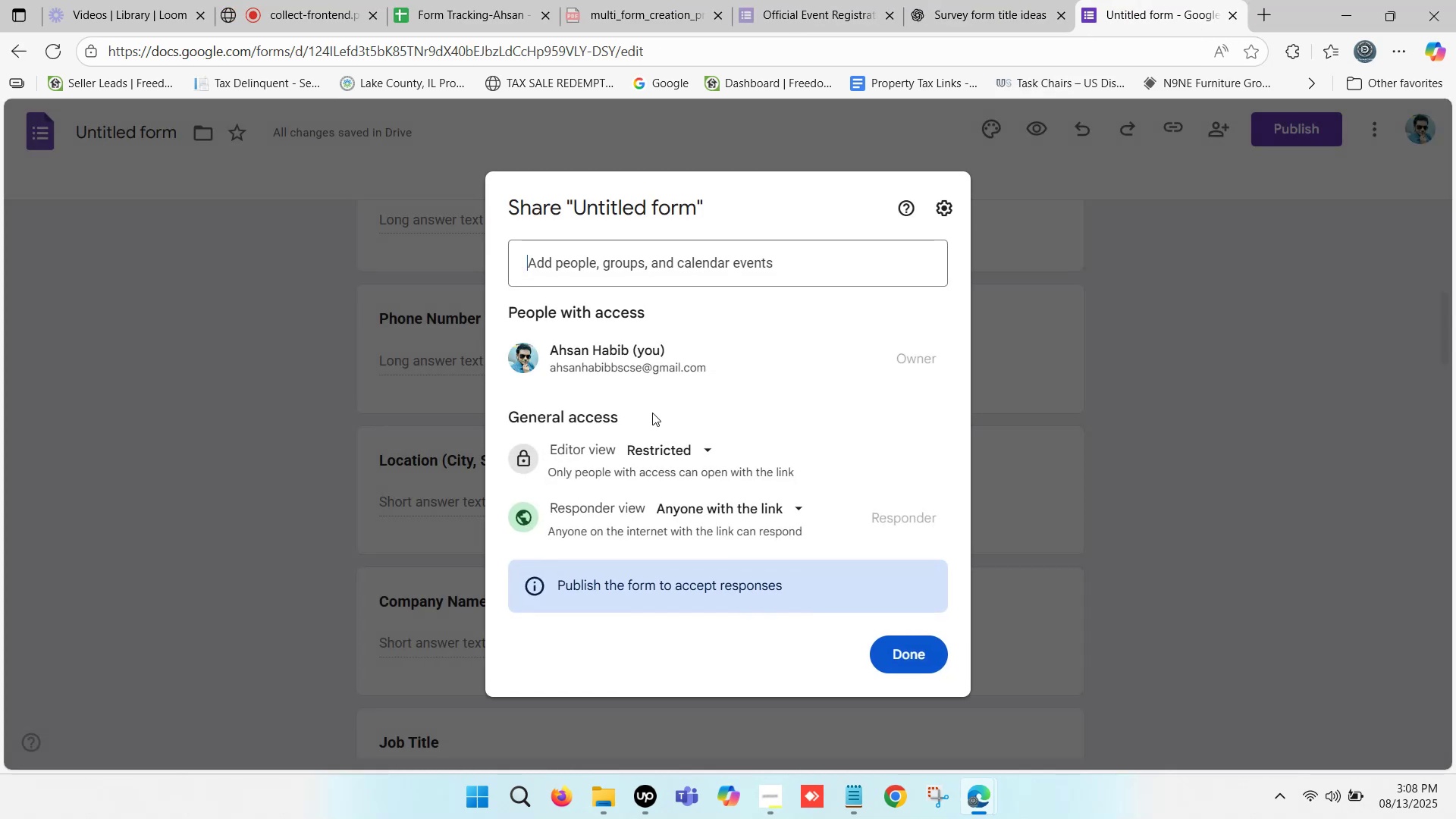 
left_click([679, 449])
 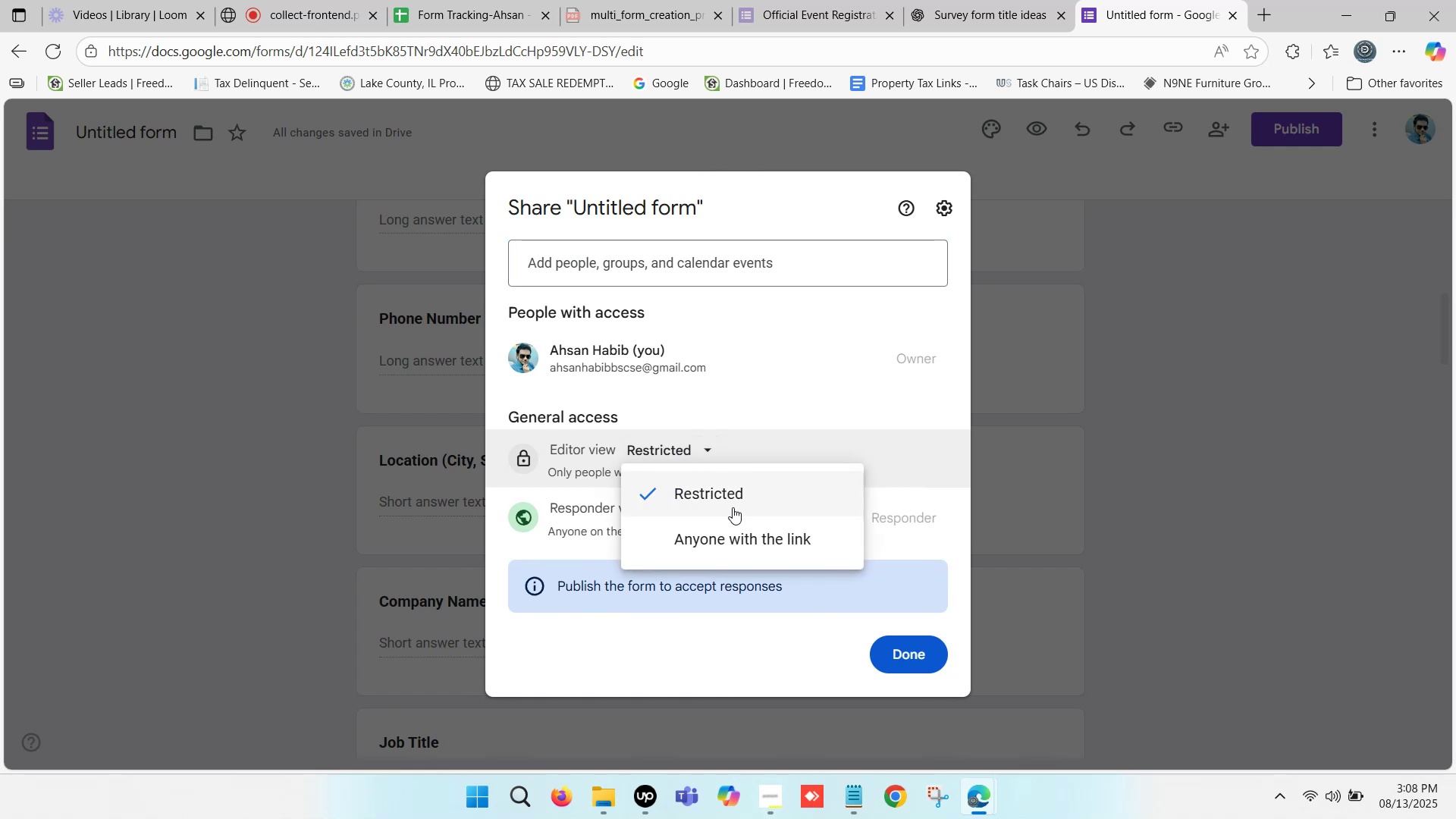 
left_click([726, 539])
 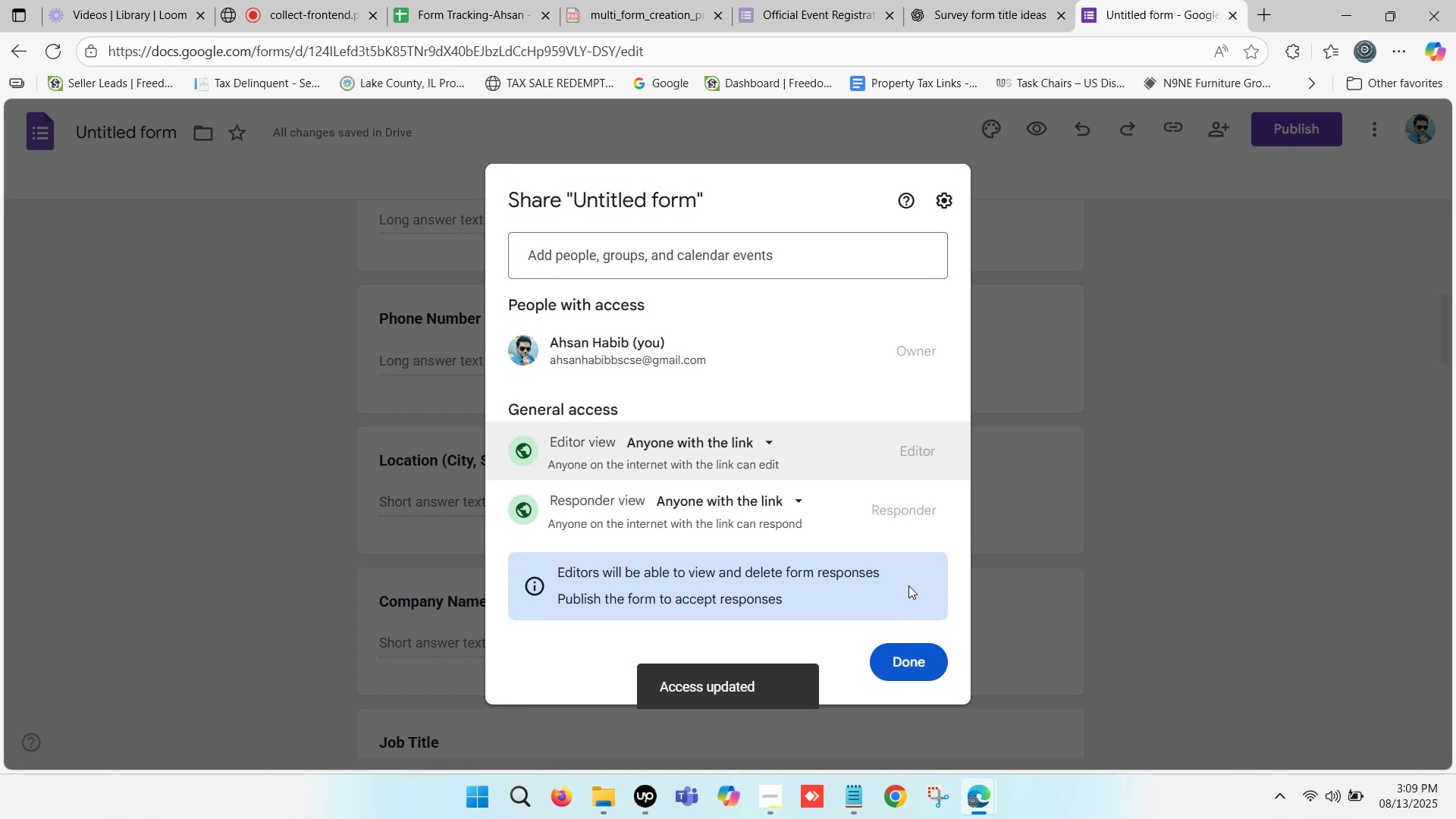 
wait(5.67)
 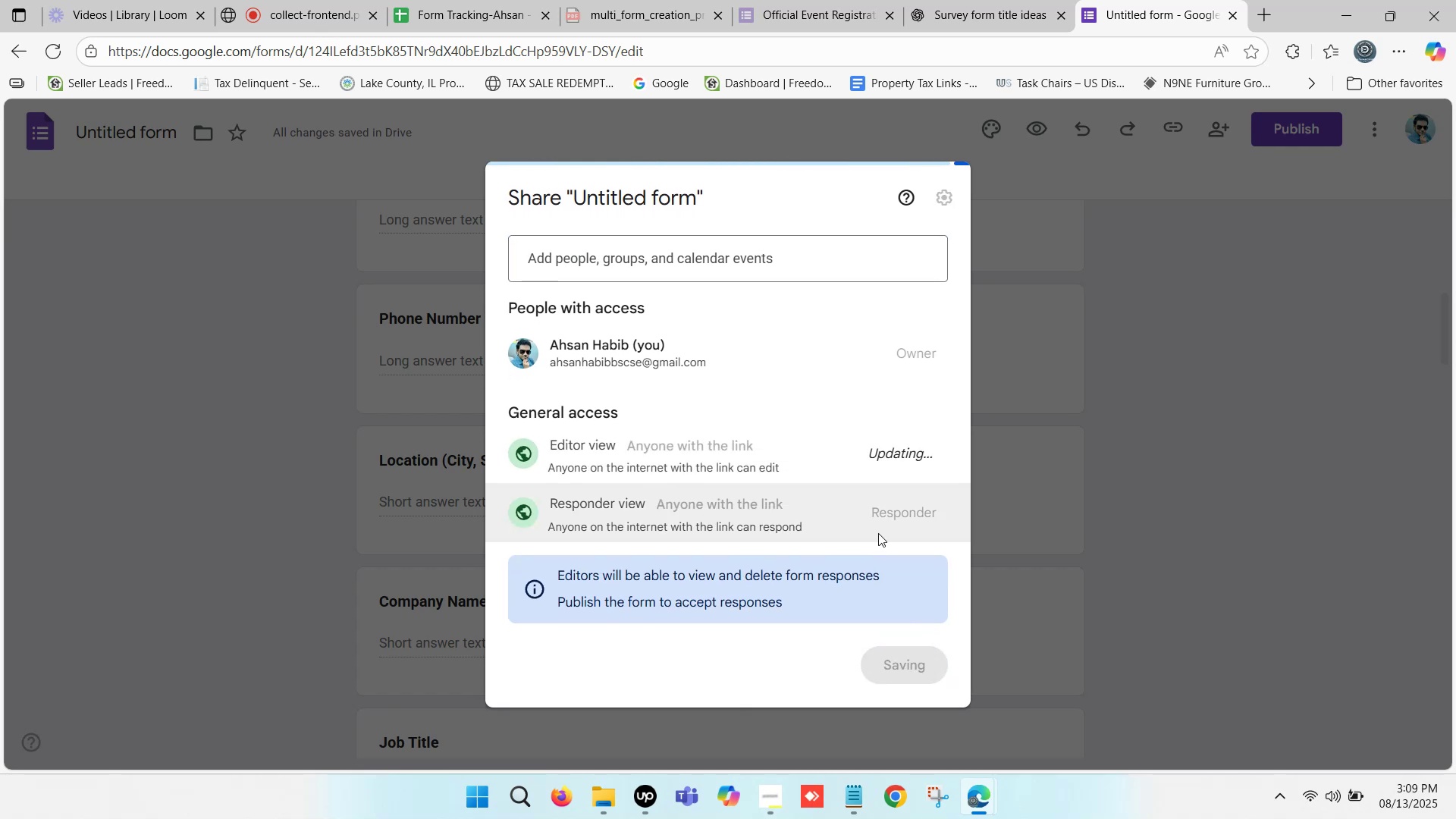 
left_click([922, 658])
 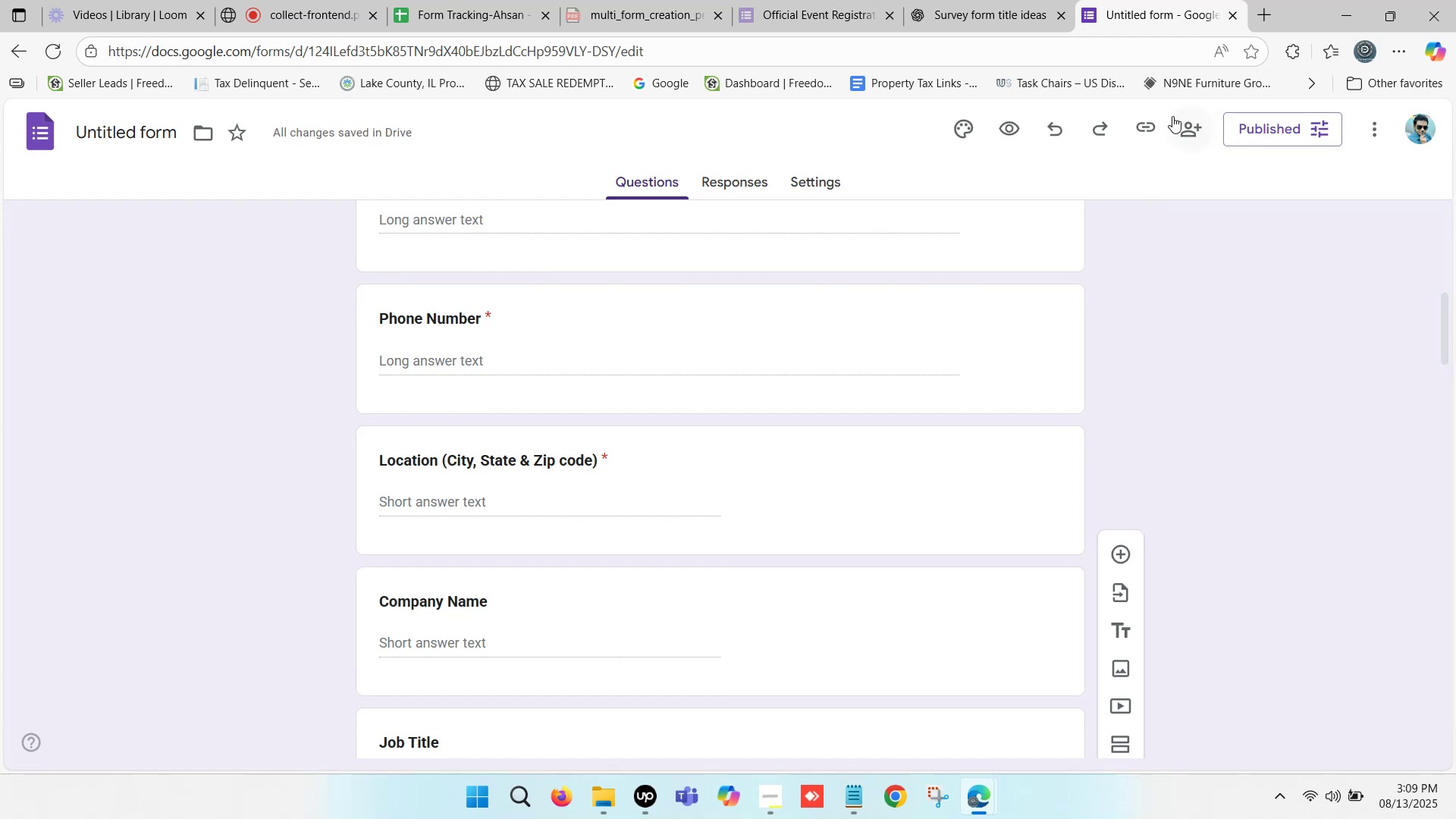 
left_click([1149, 124])
 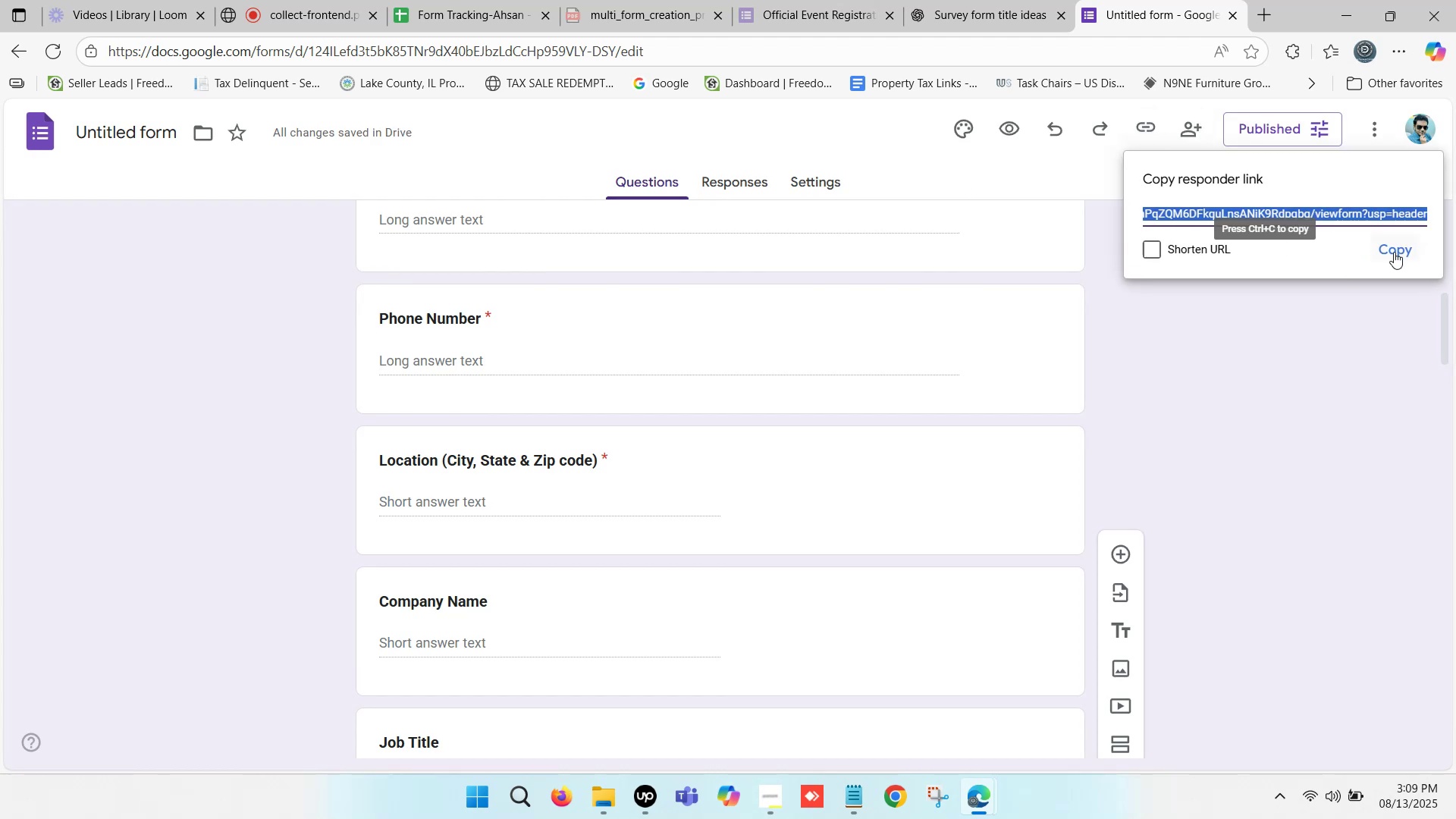 
left_click([1395, 252])
 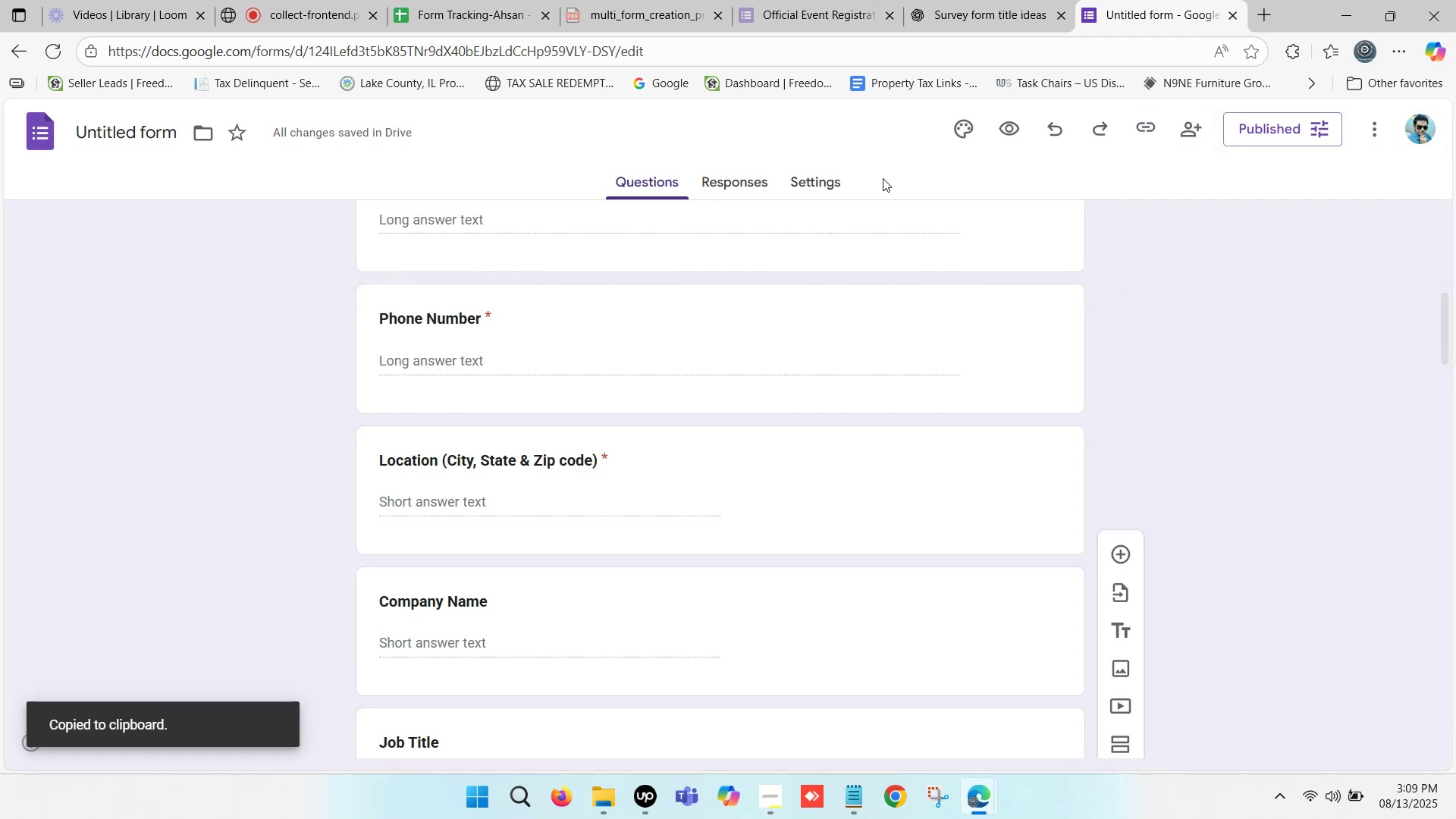 
left_click([449, 0])
 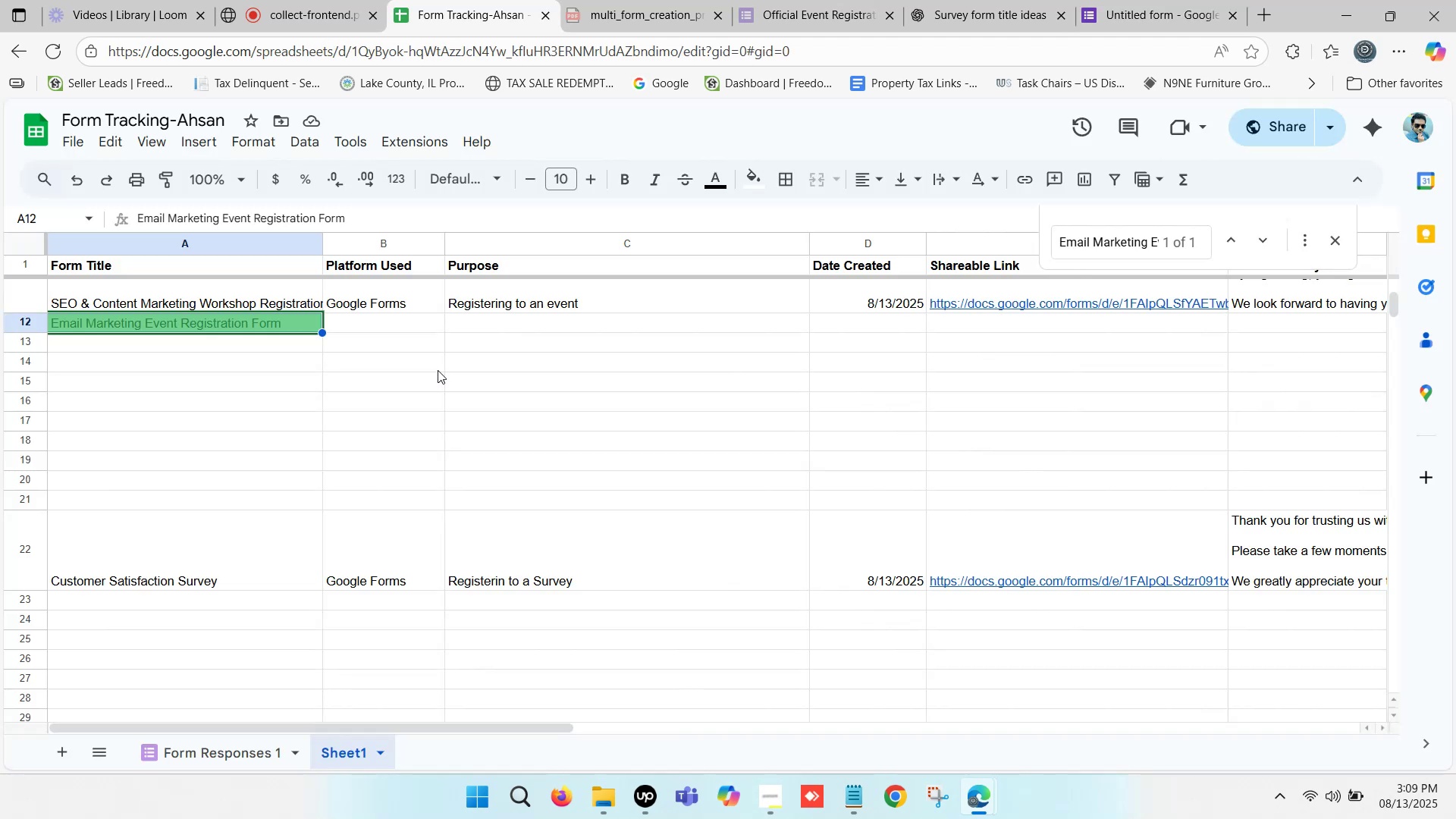 
scroll: coordinate [419, 394], scroll_direction: up, amount: 1.0
 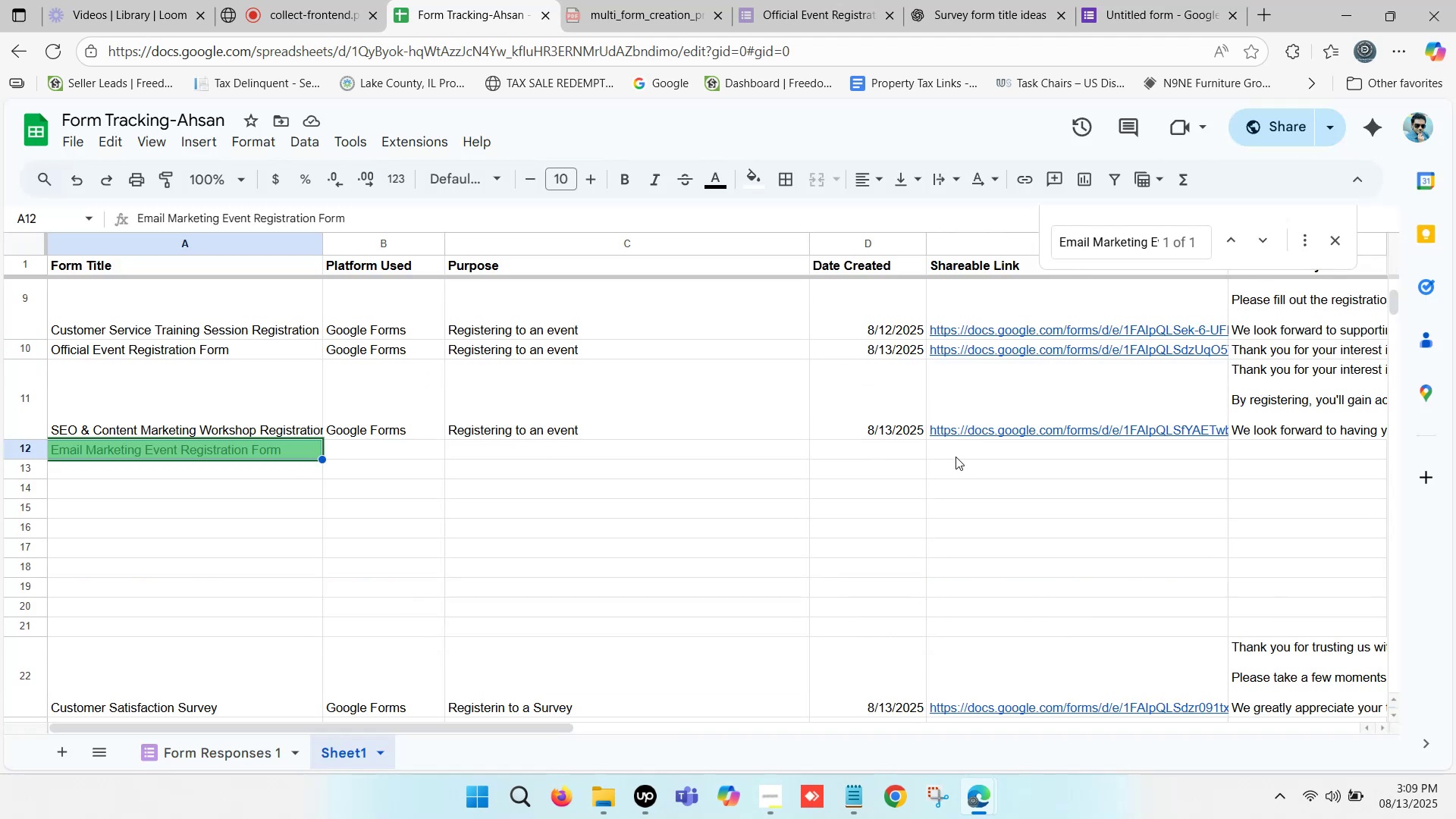 
double_click([956, 452])
 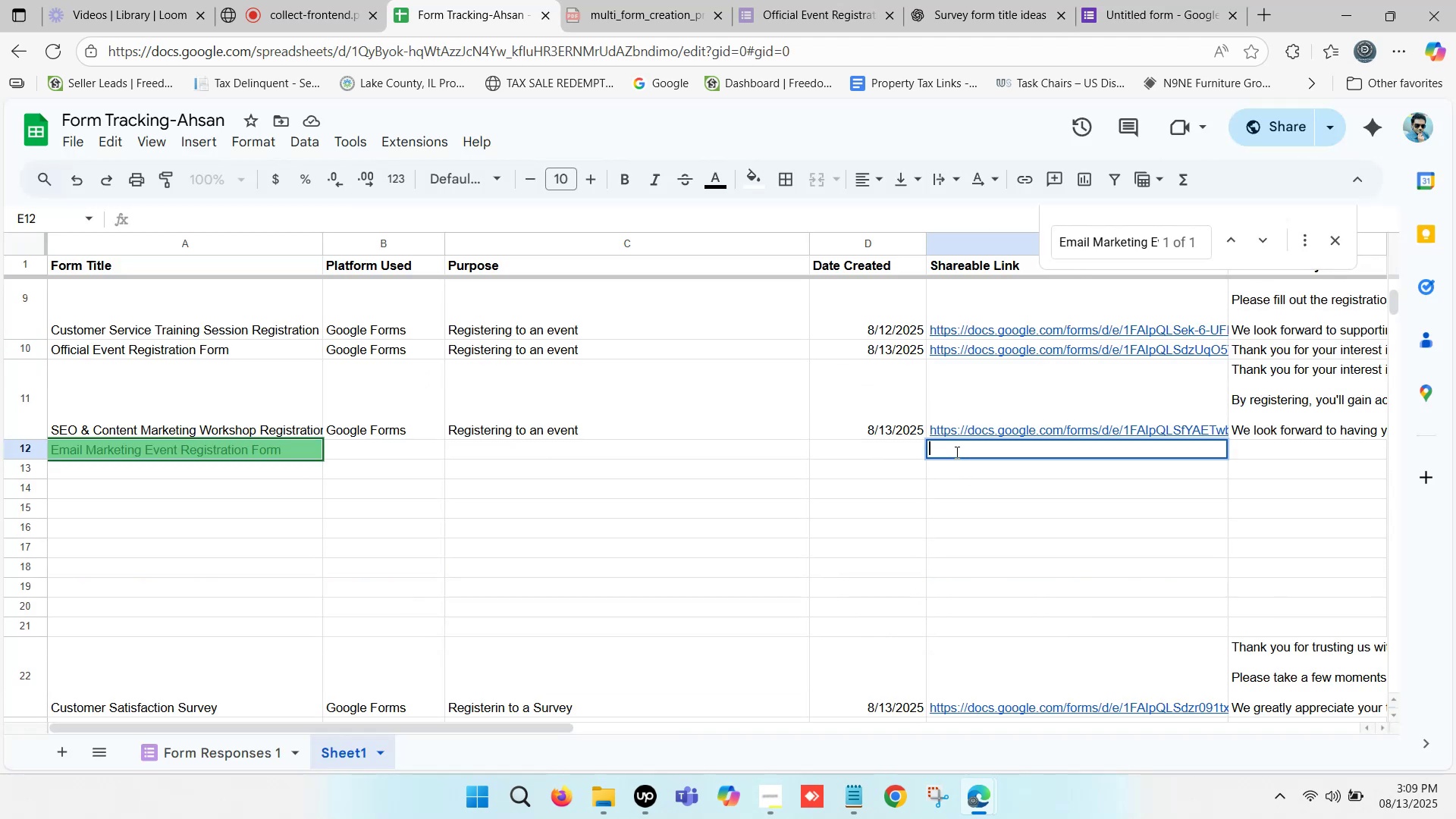 
key(Control+ControlLeft)
 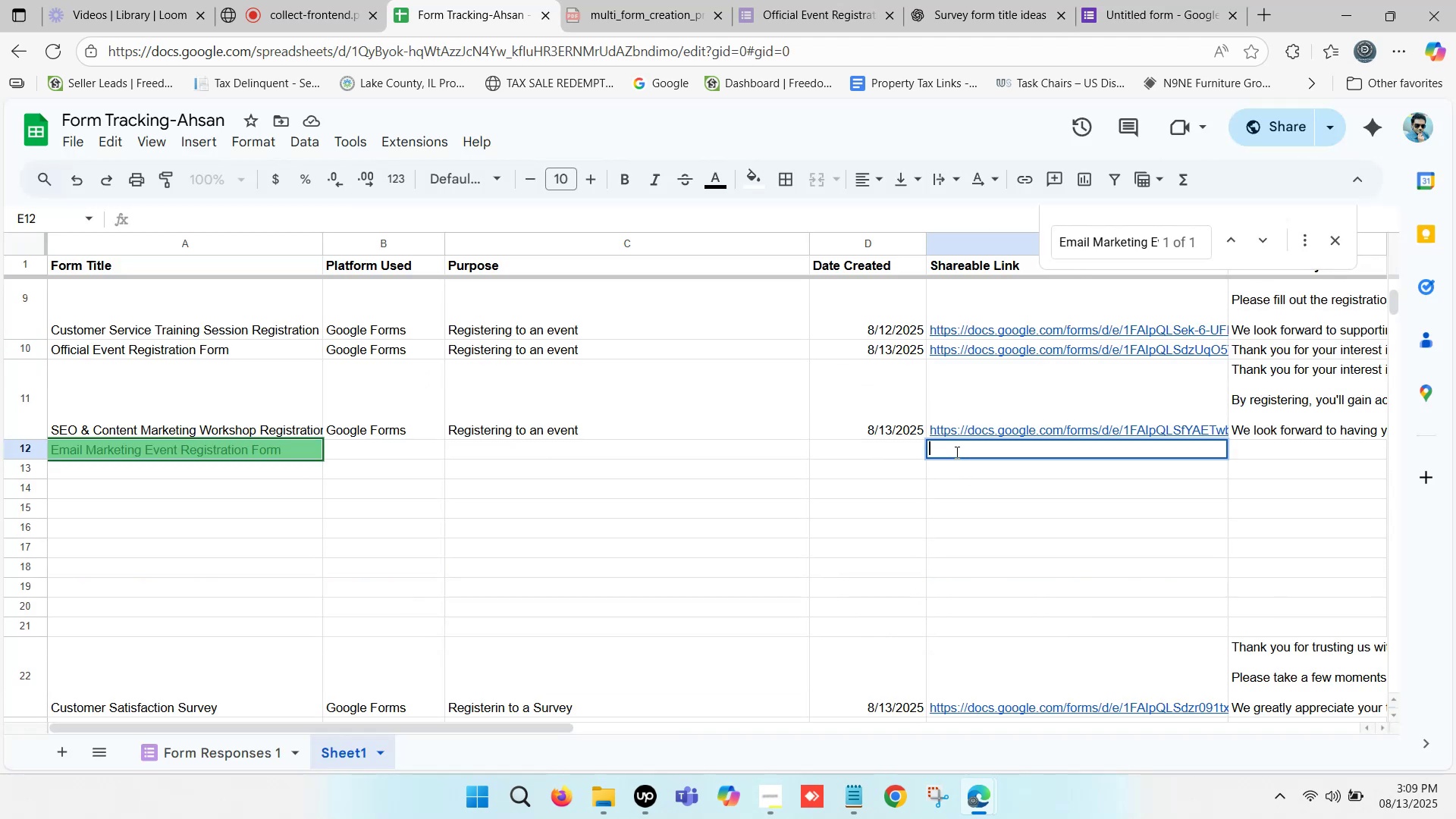 
key(Control+V)
 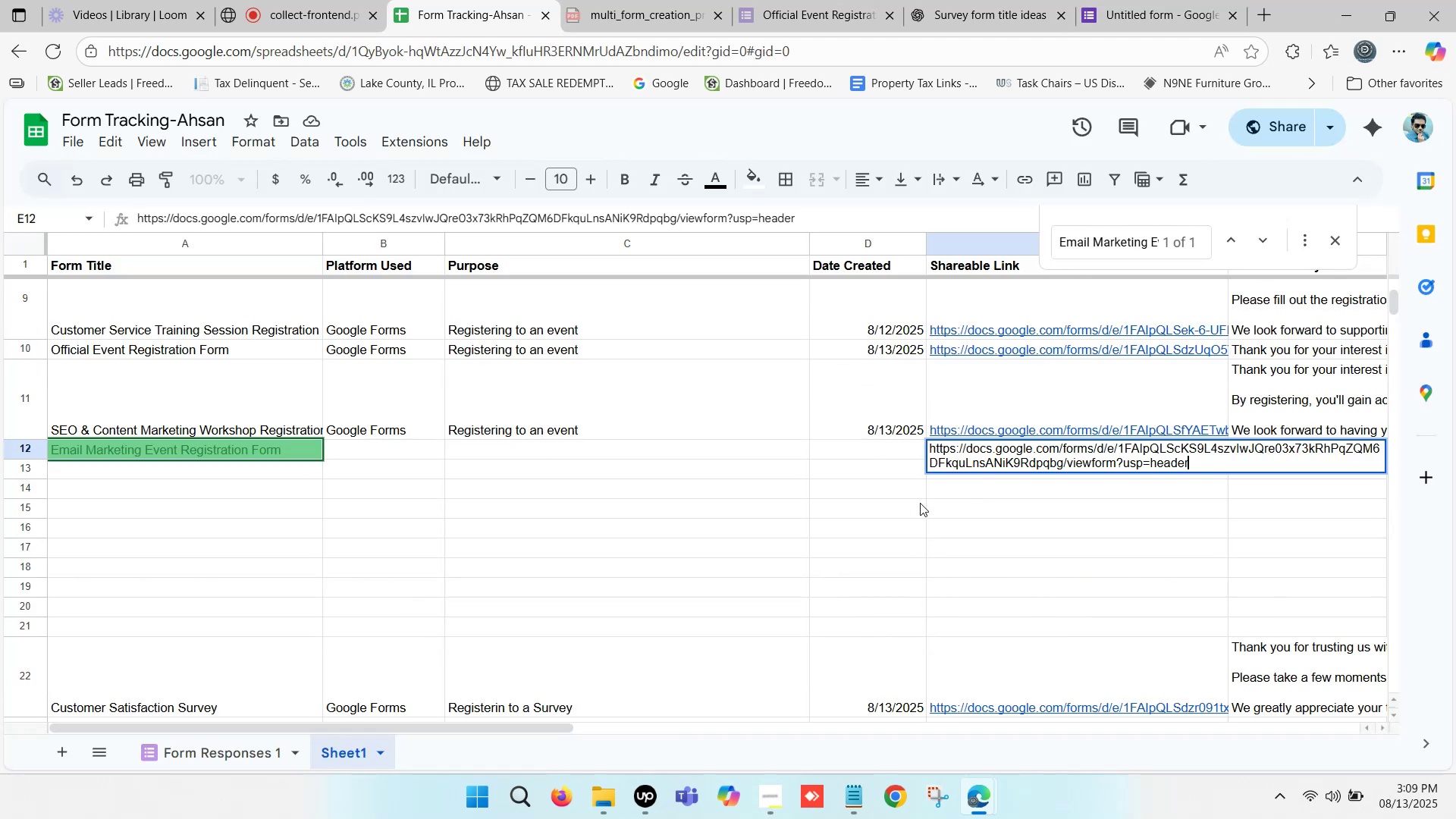 
left_click([899, 513])
 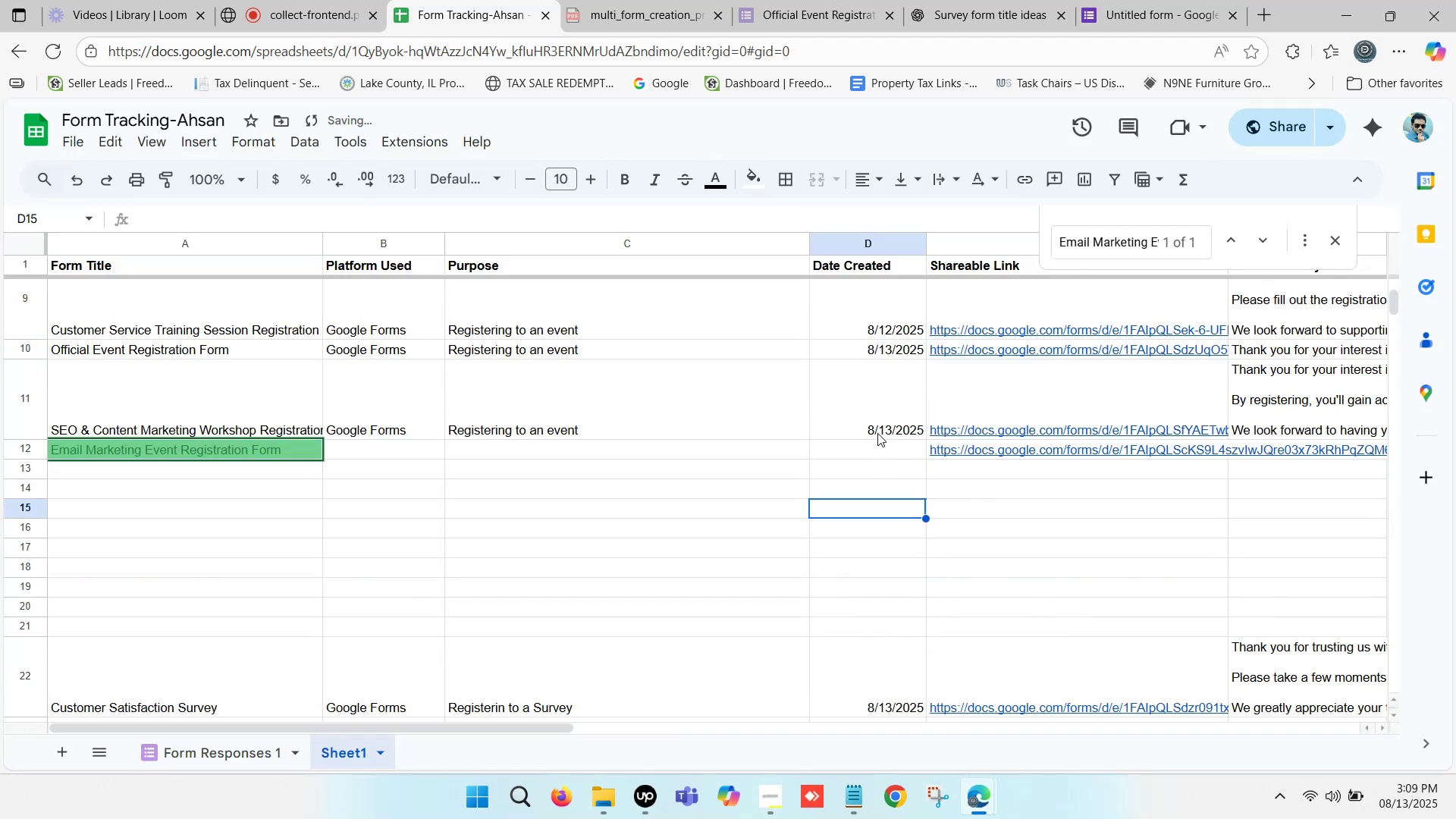 
left_click([877, 423])
 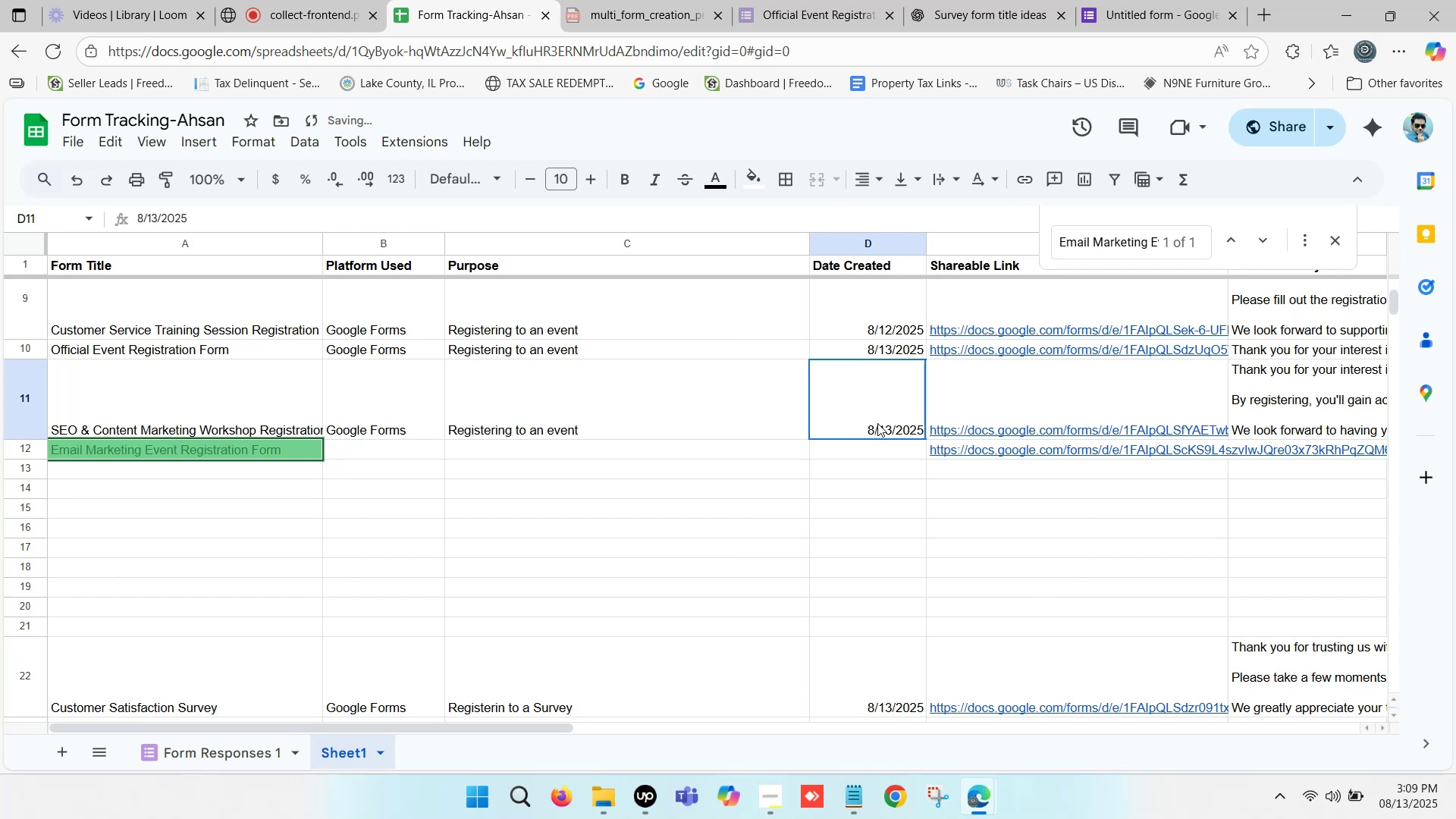 
key(Control+ControlLeft)
 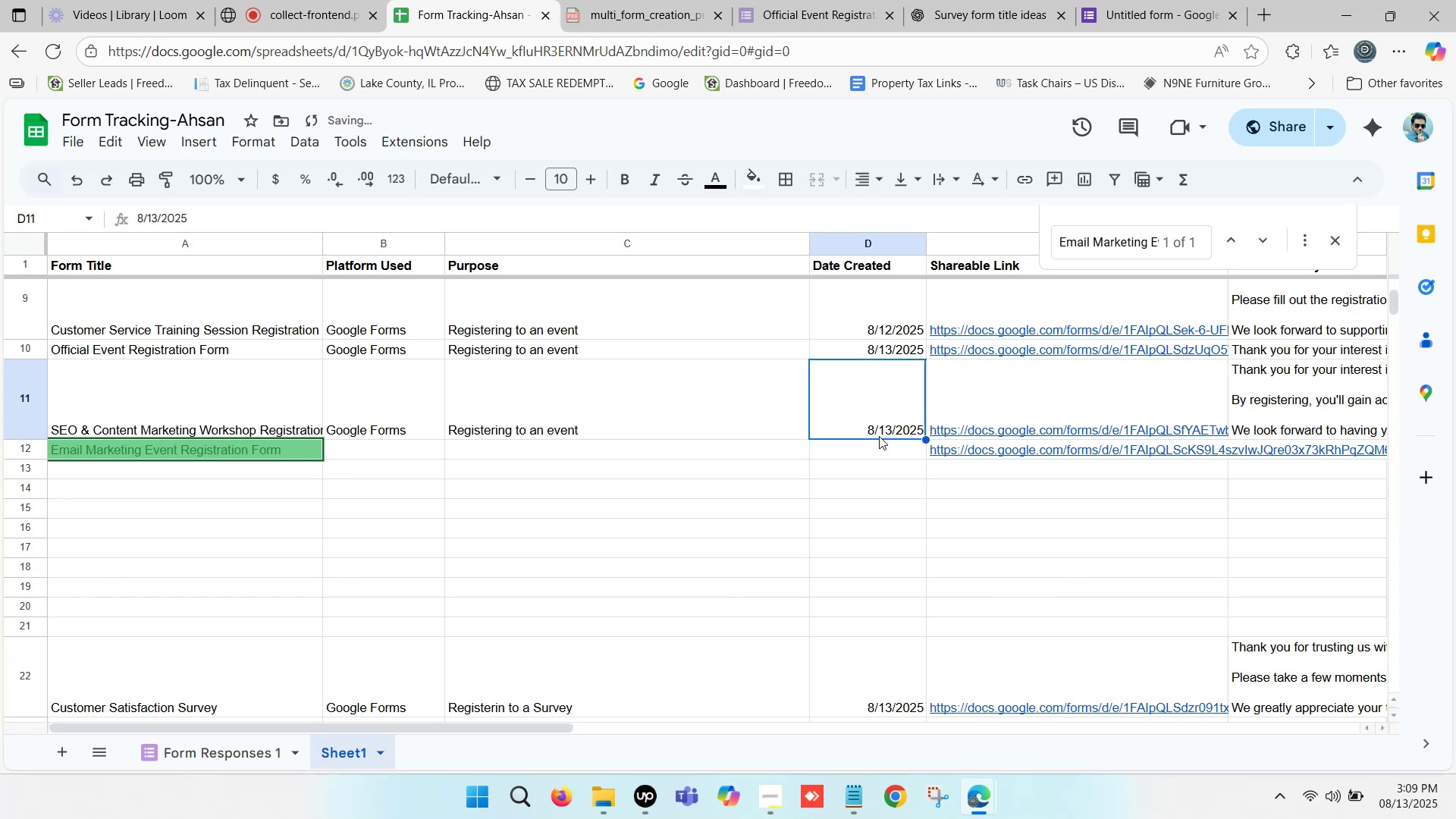 
key(Control+C)
 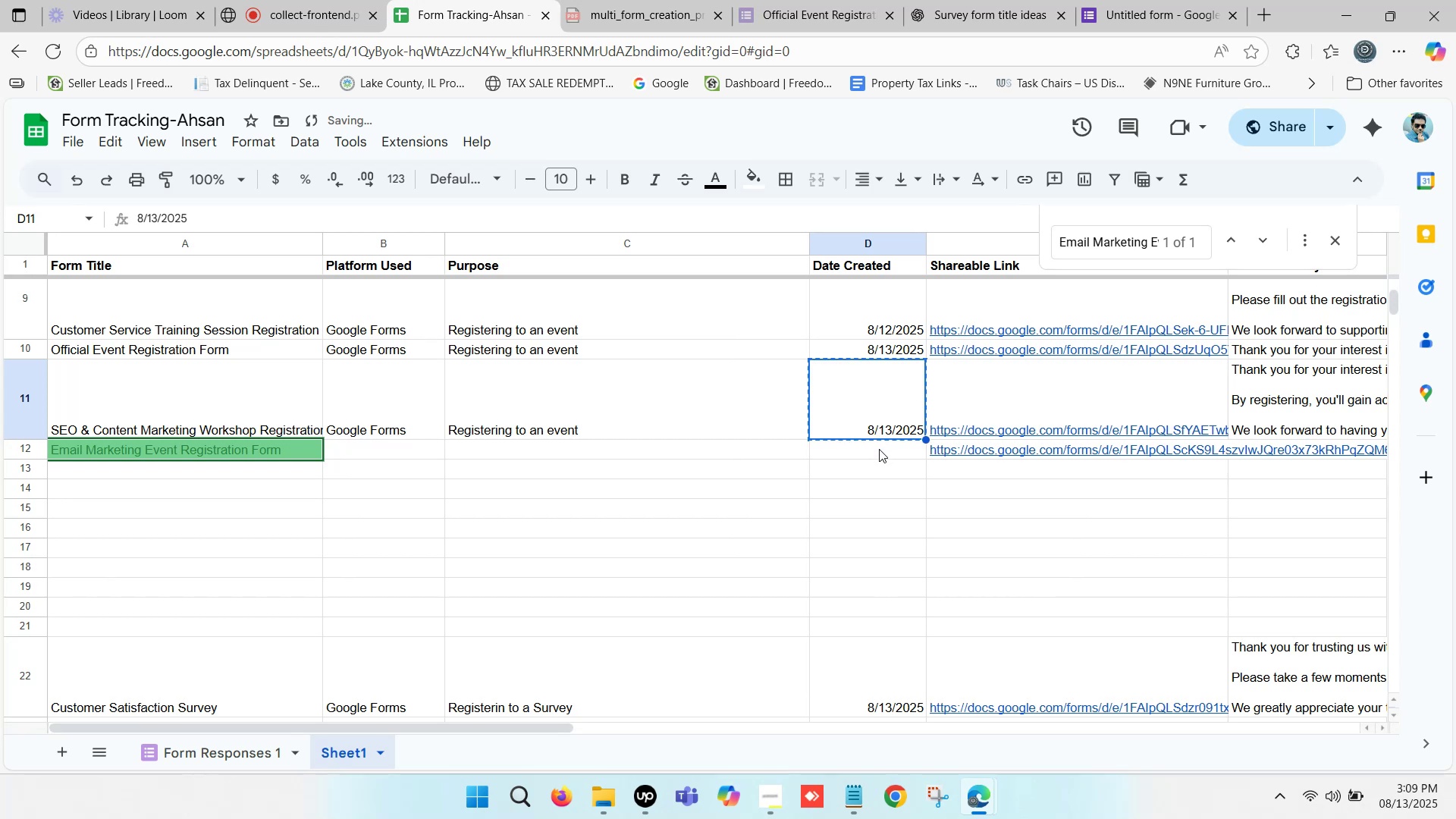 
left_click([879, 449])
 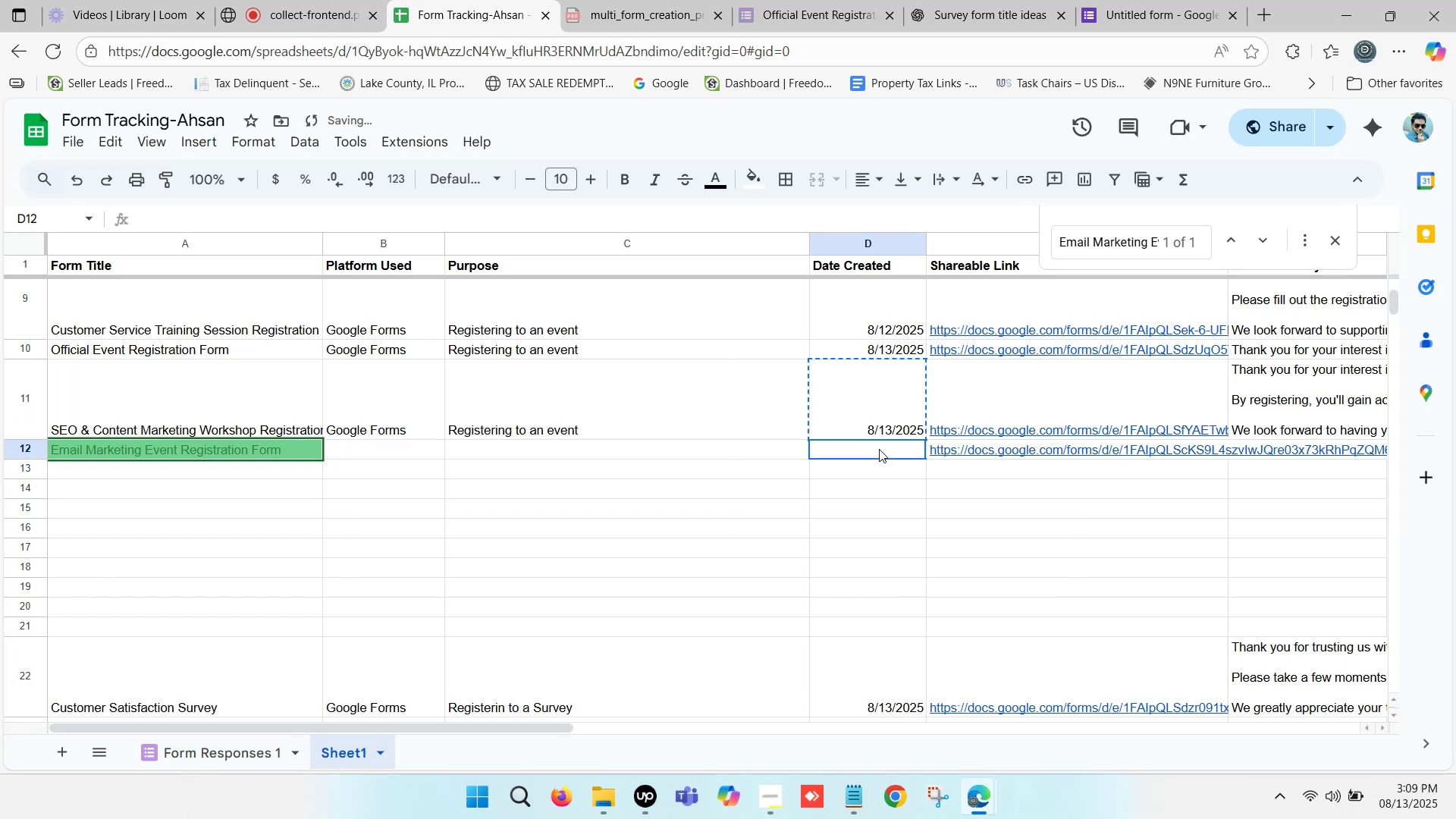 
key(Control+V)
 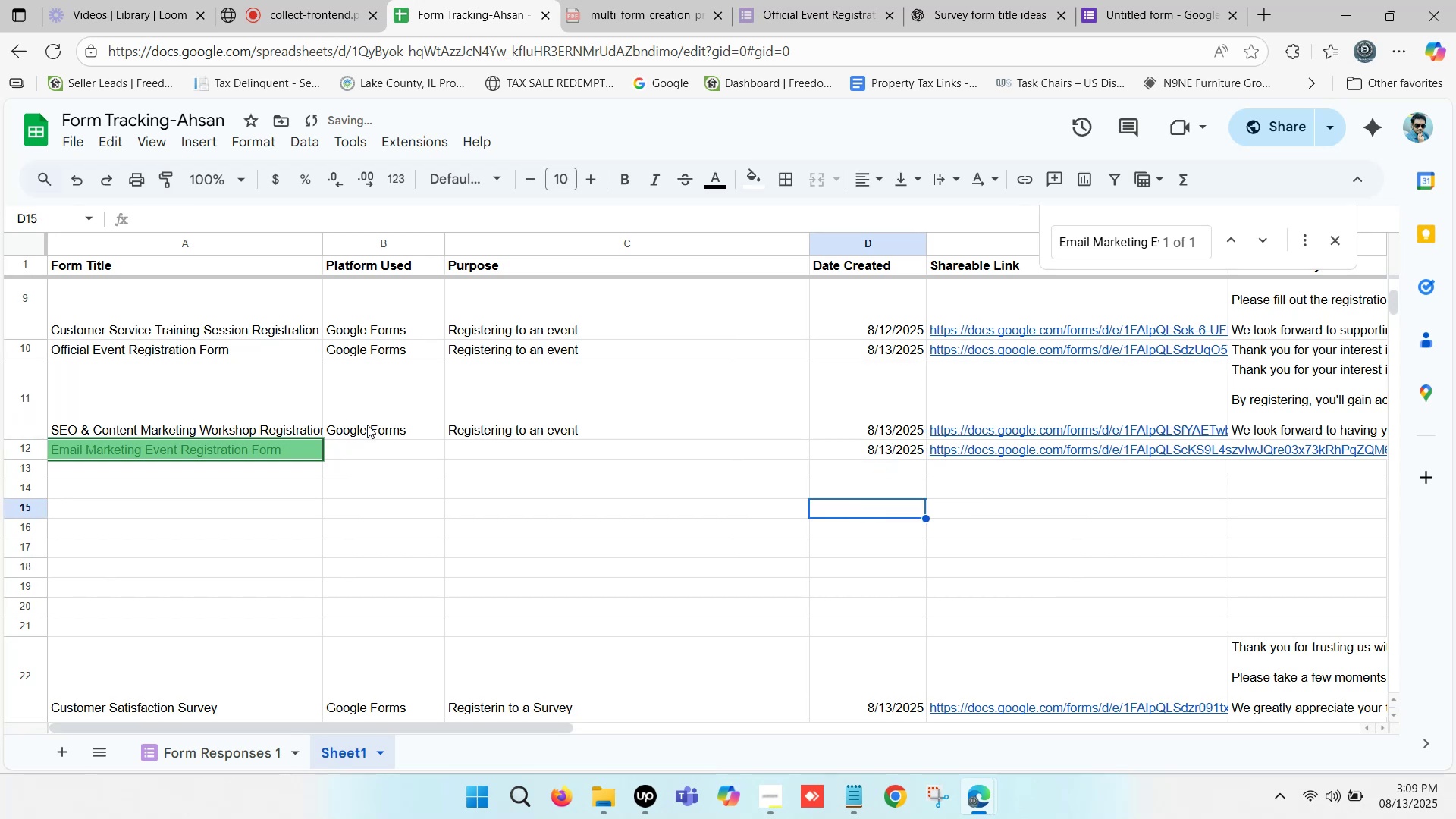 
key(Control+ControlLeft)
 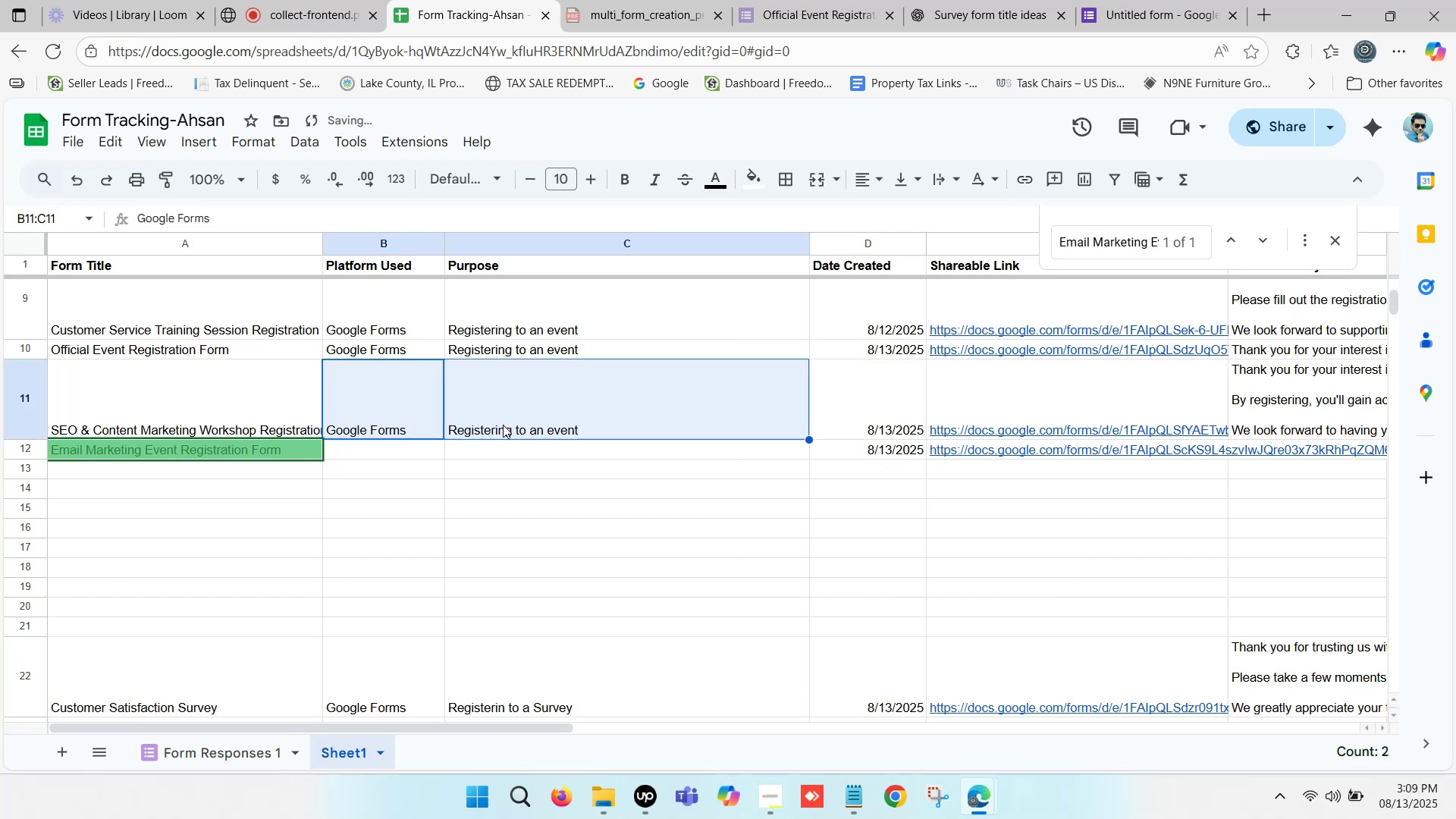 
key(Control+C)
 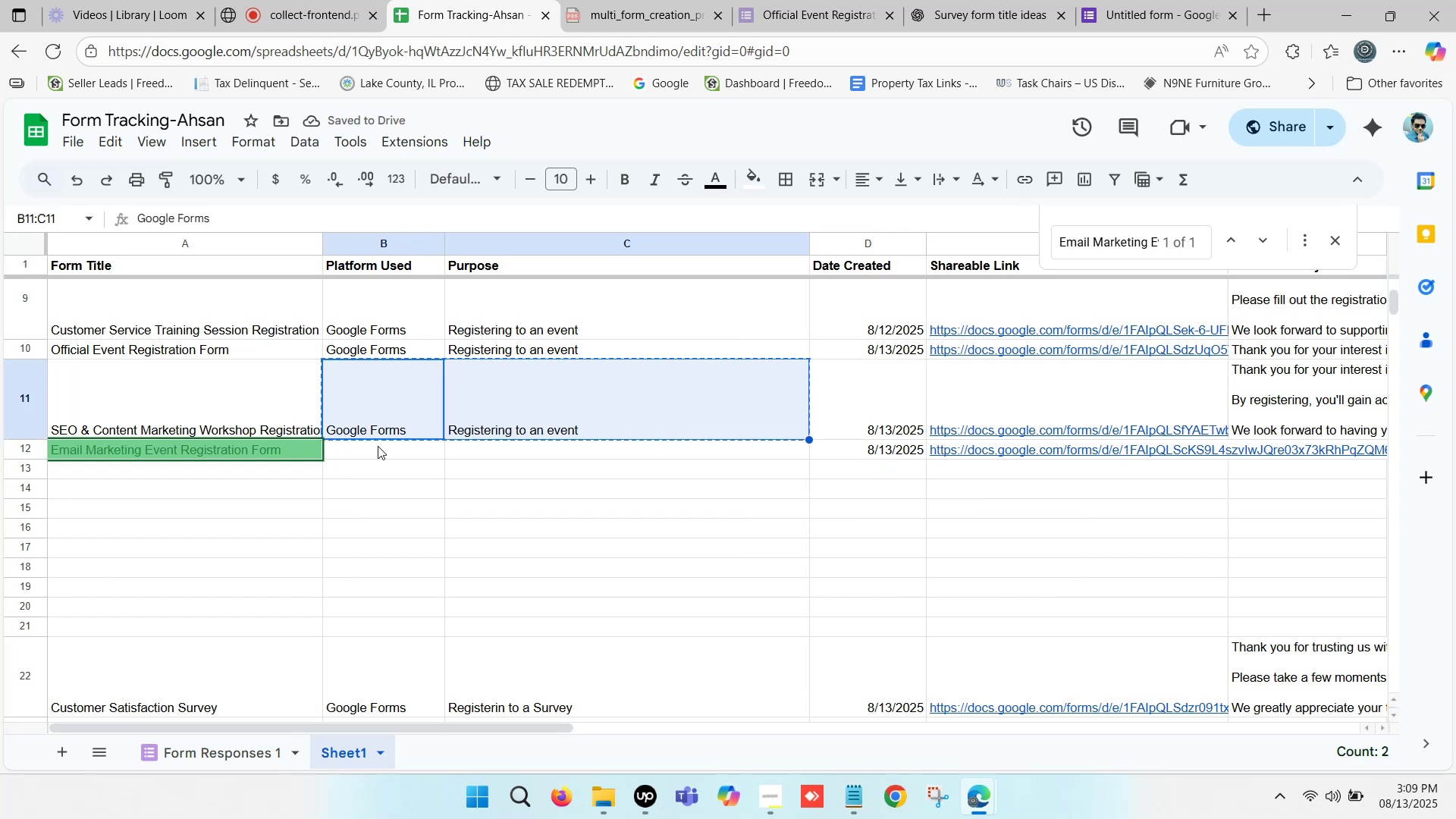 
left_click([384, 447])
 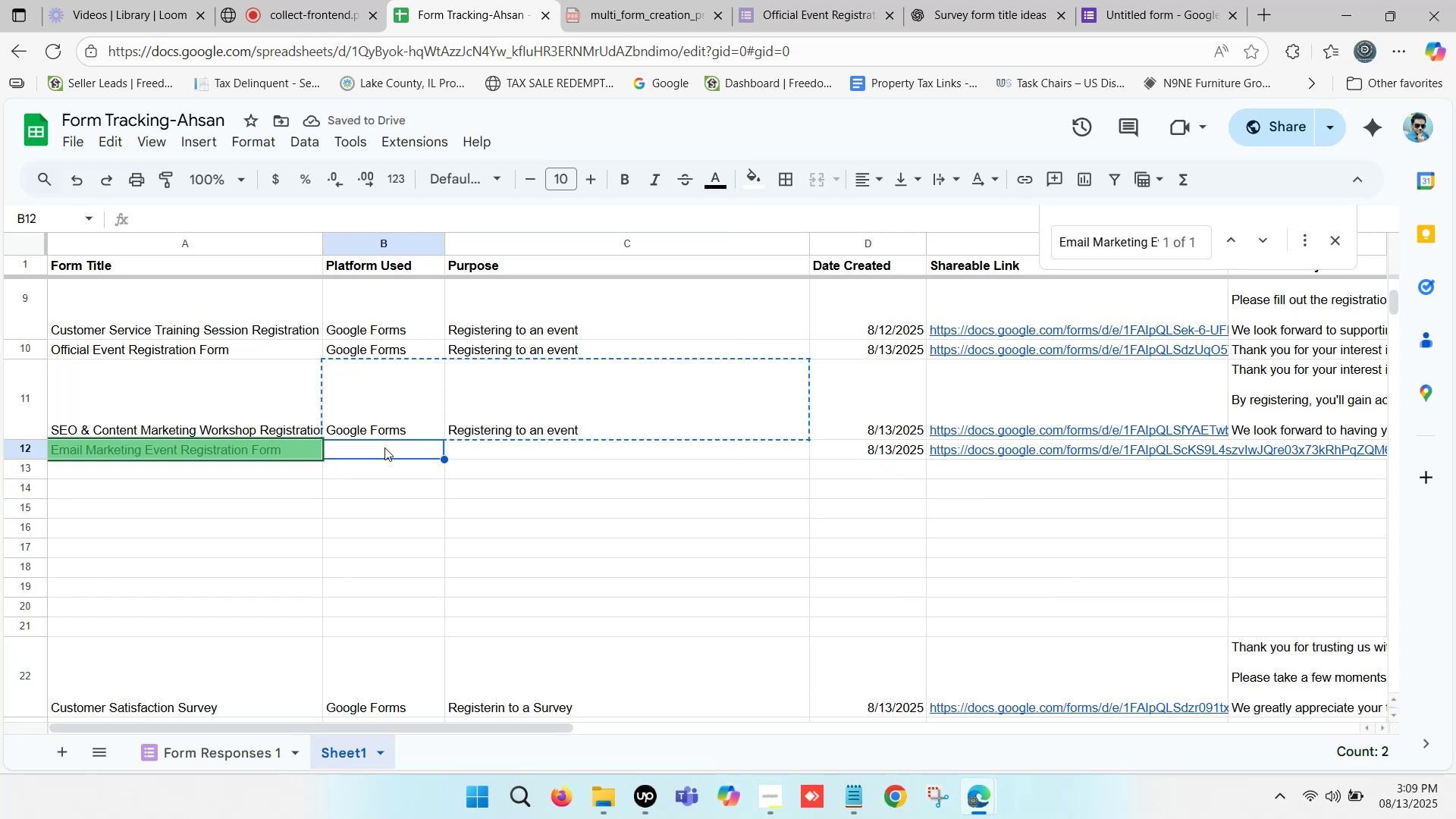 
key(Control+ControlLeft)
 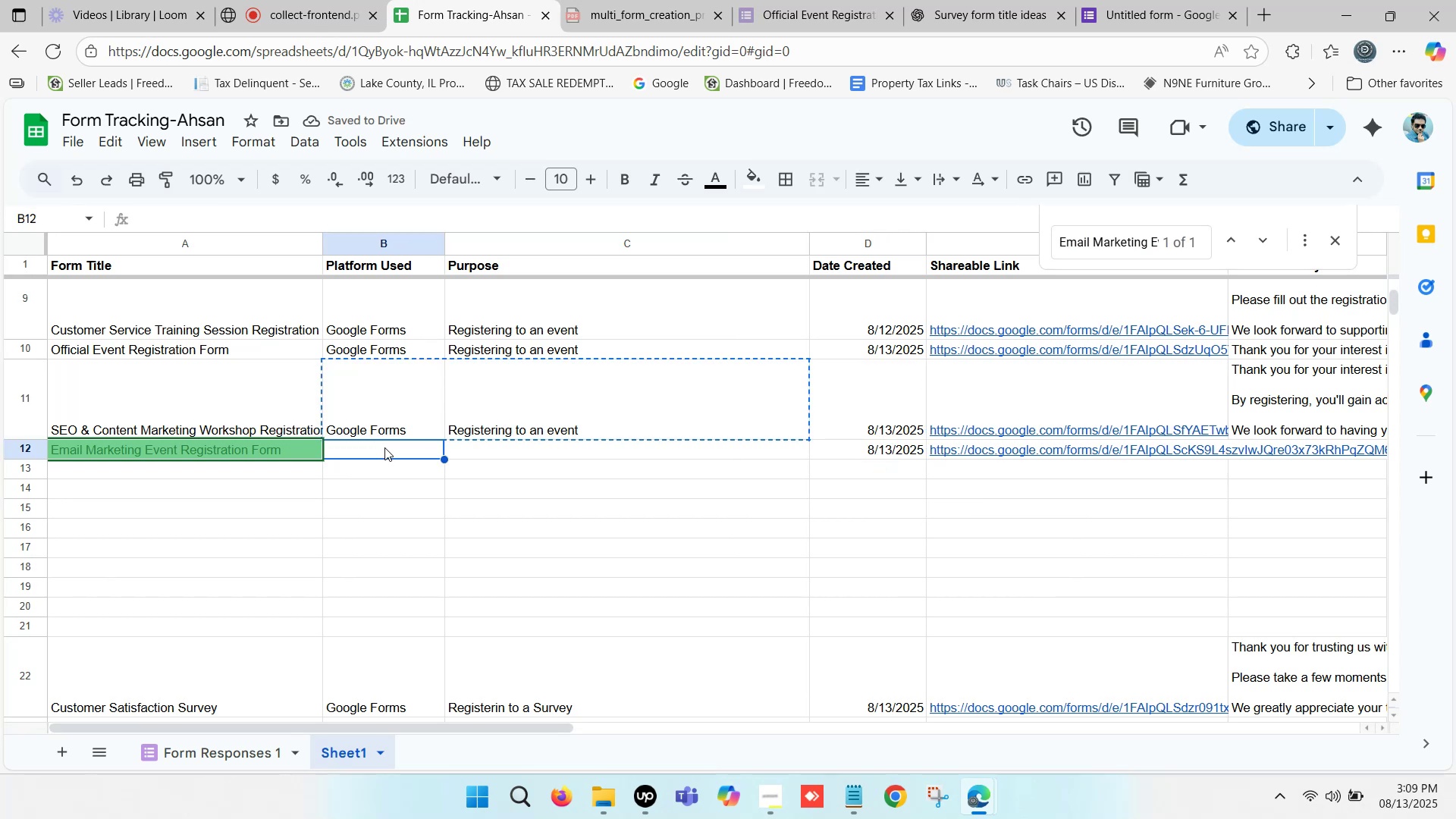 
key(Control+V)
 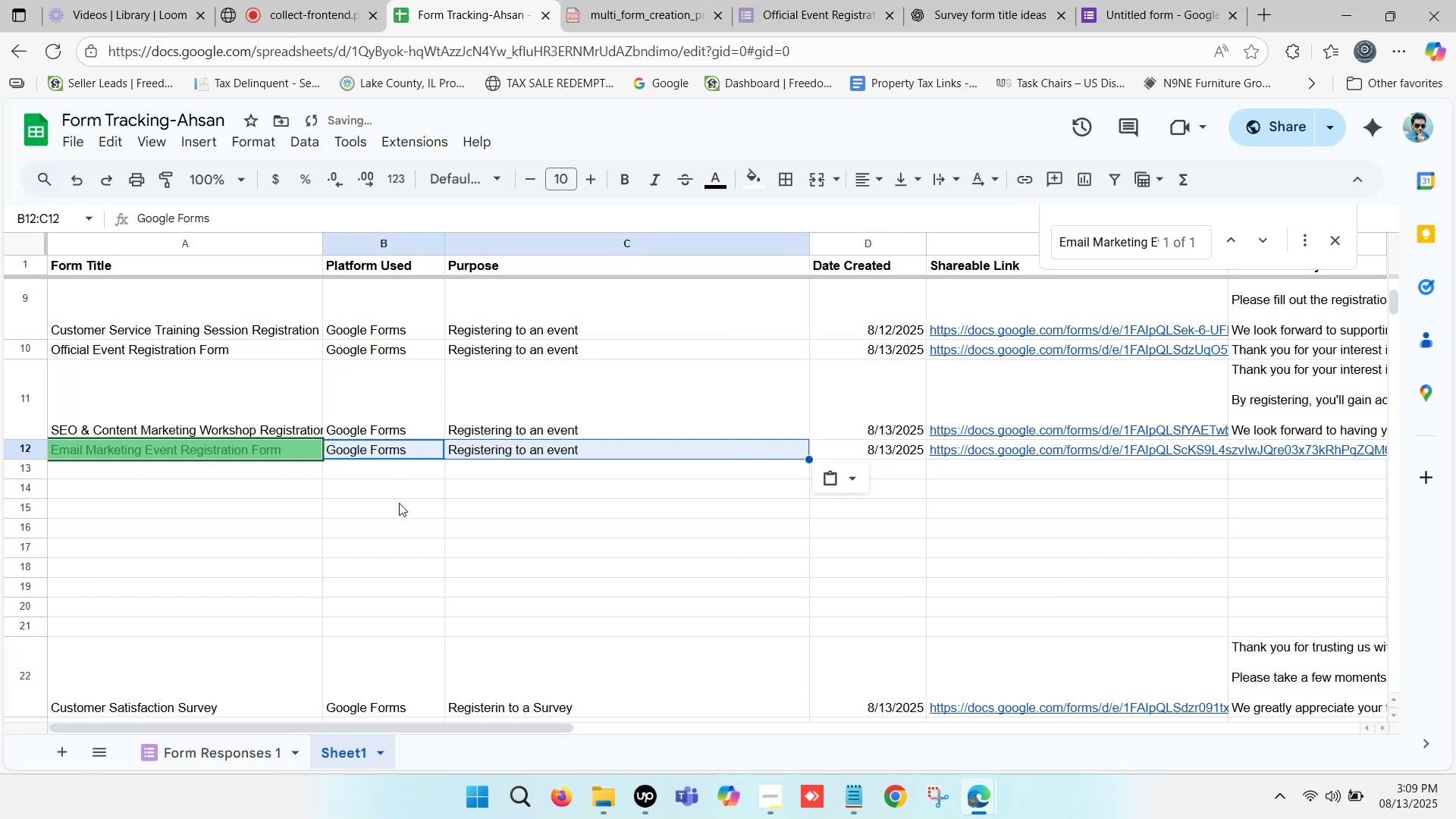 
left_click([397, 510])
 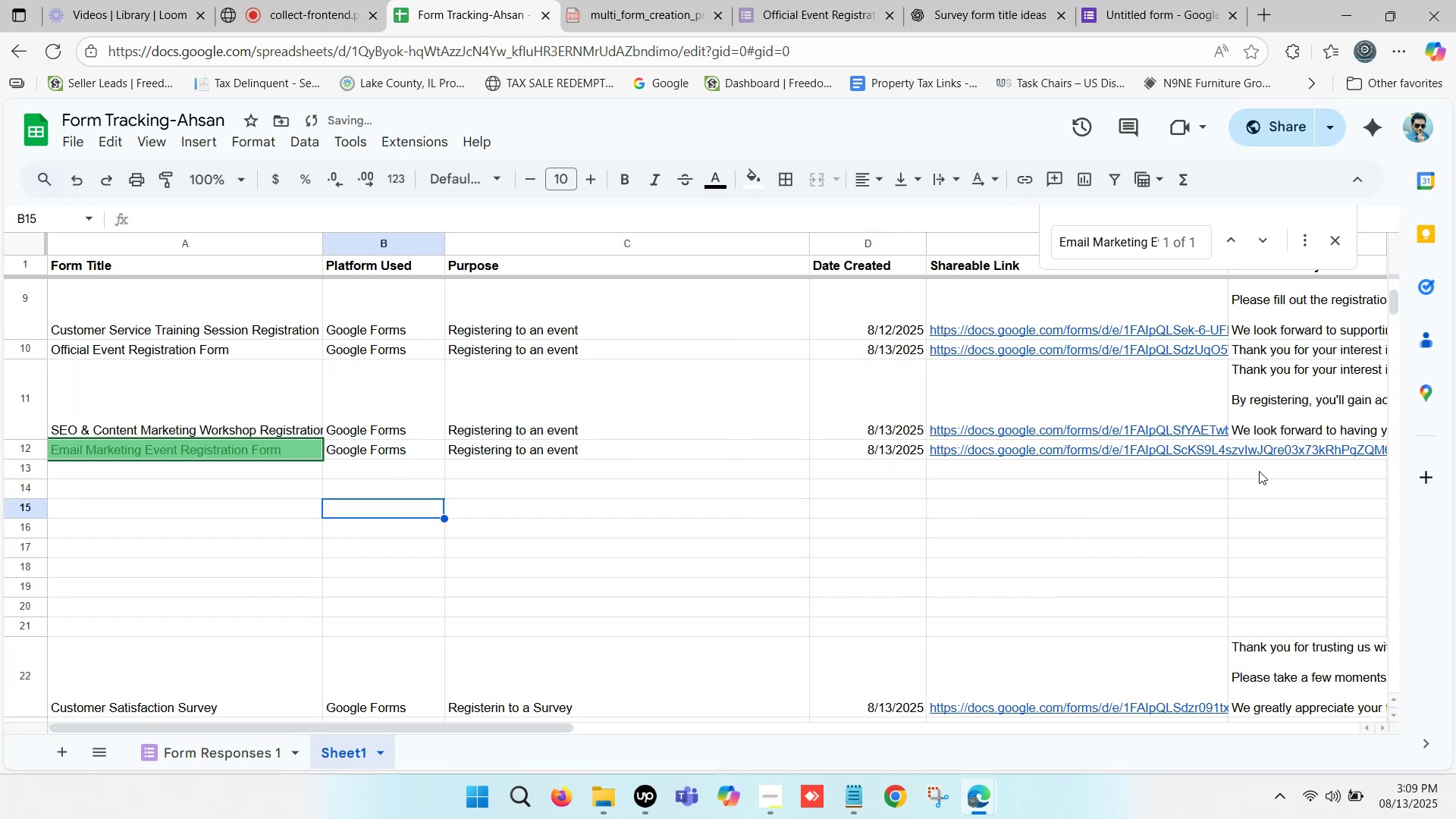 
left_click([1260, 456])
 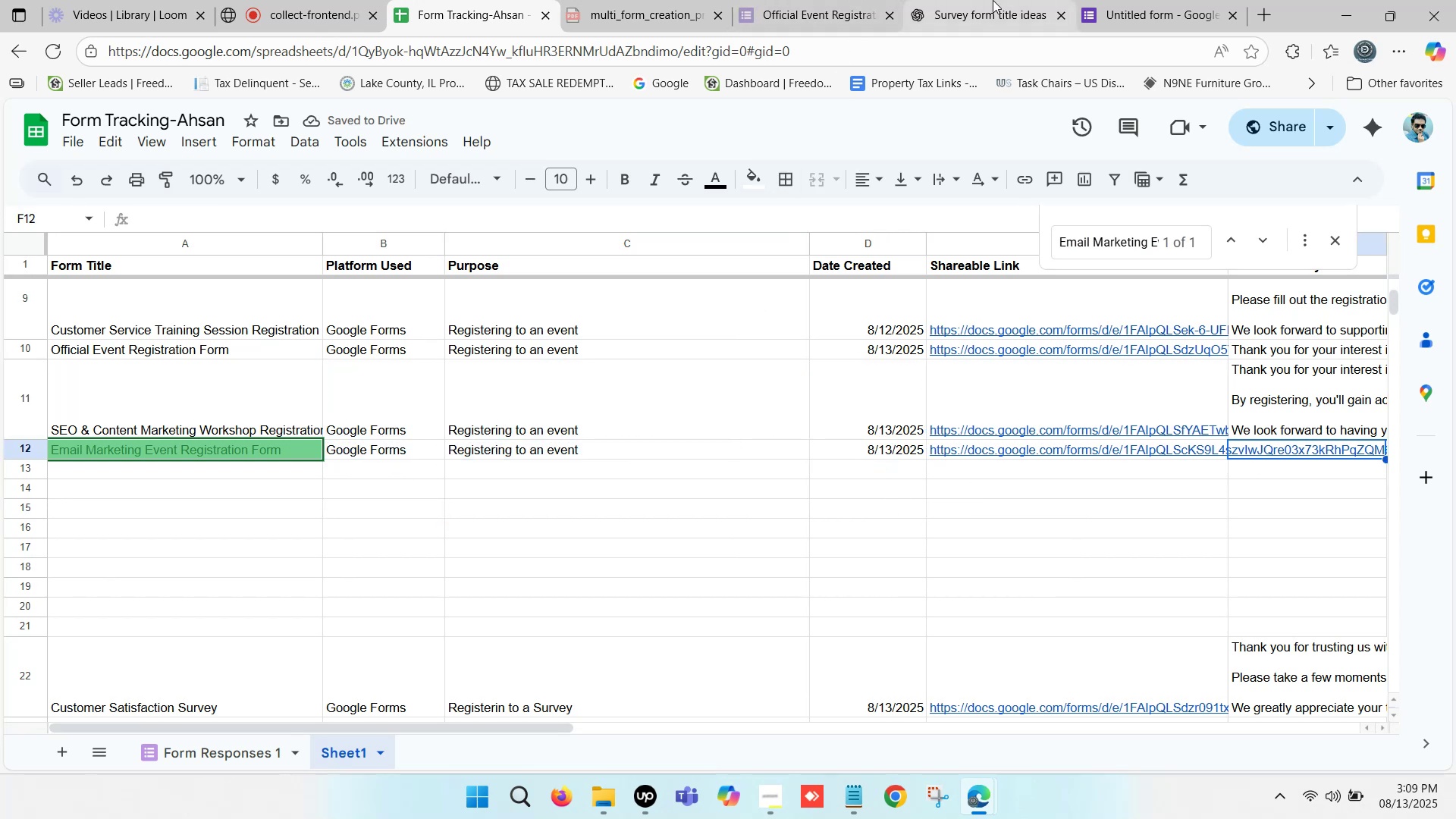 
scroll: coordinate [678, 254], scroll_direction: up, amount: 14.0
 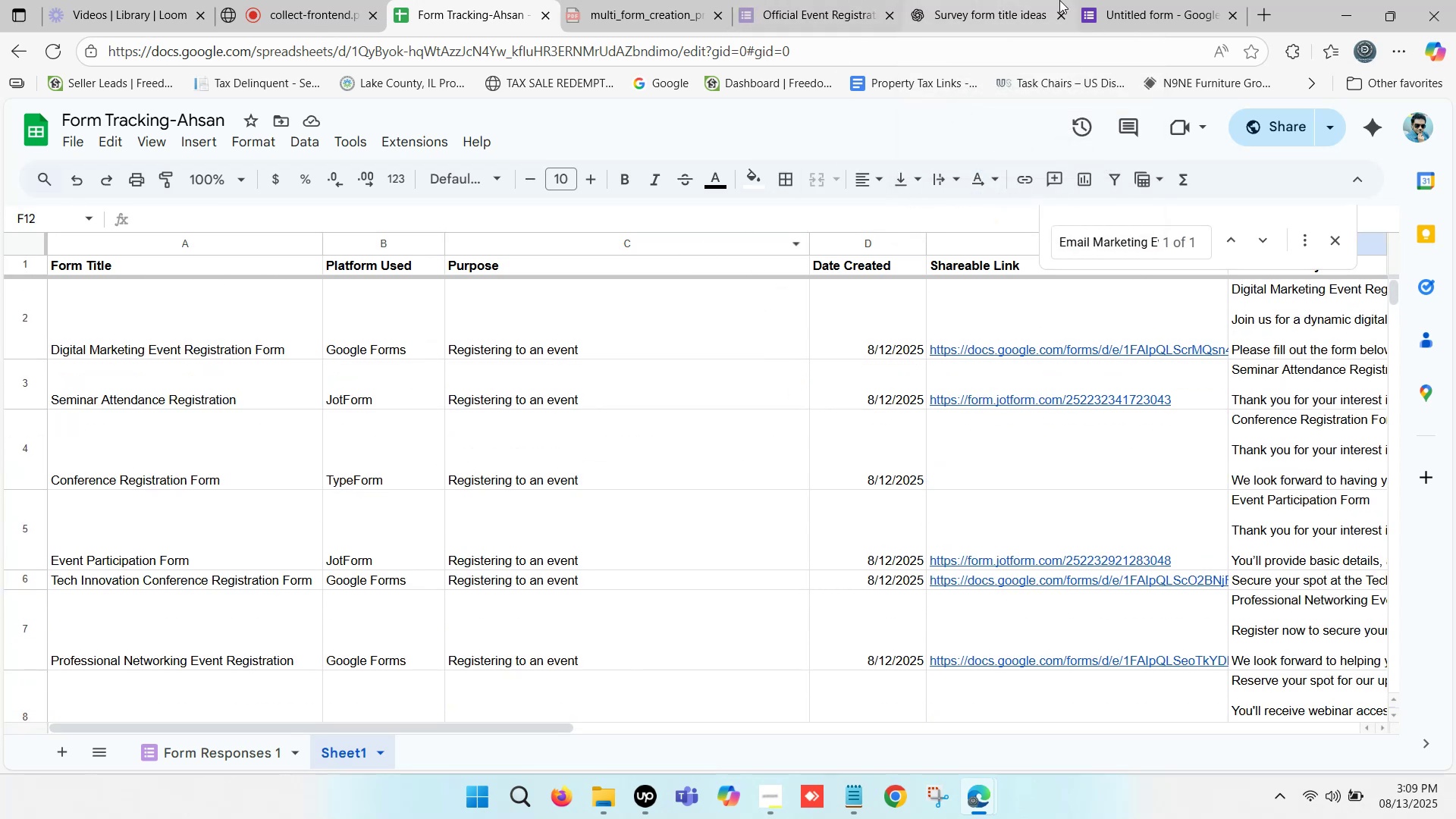 
left_click([1057, 0])
 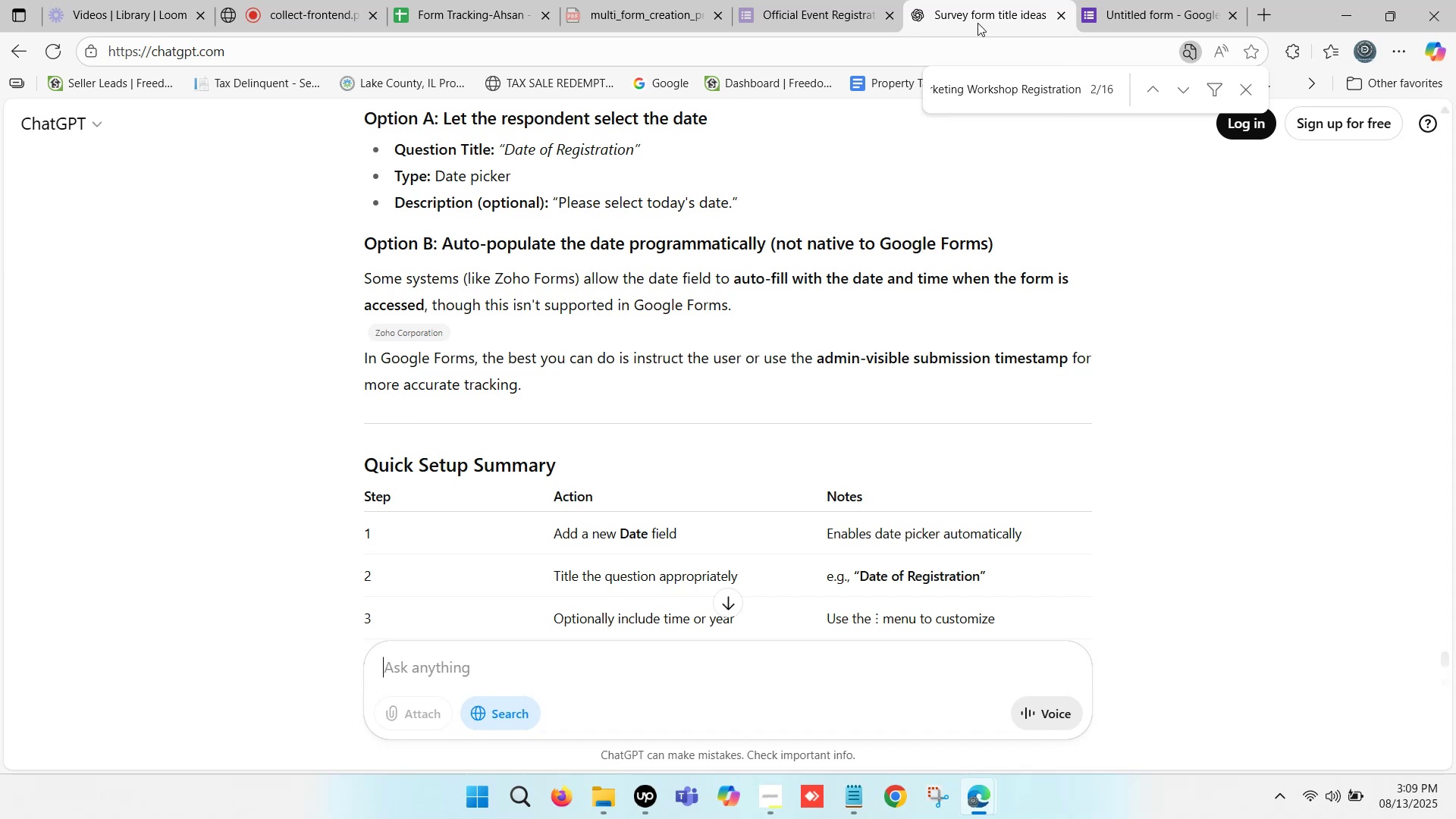 
scroll: coordinate [679, 339], scroll_direction: down, amount: 5.0
 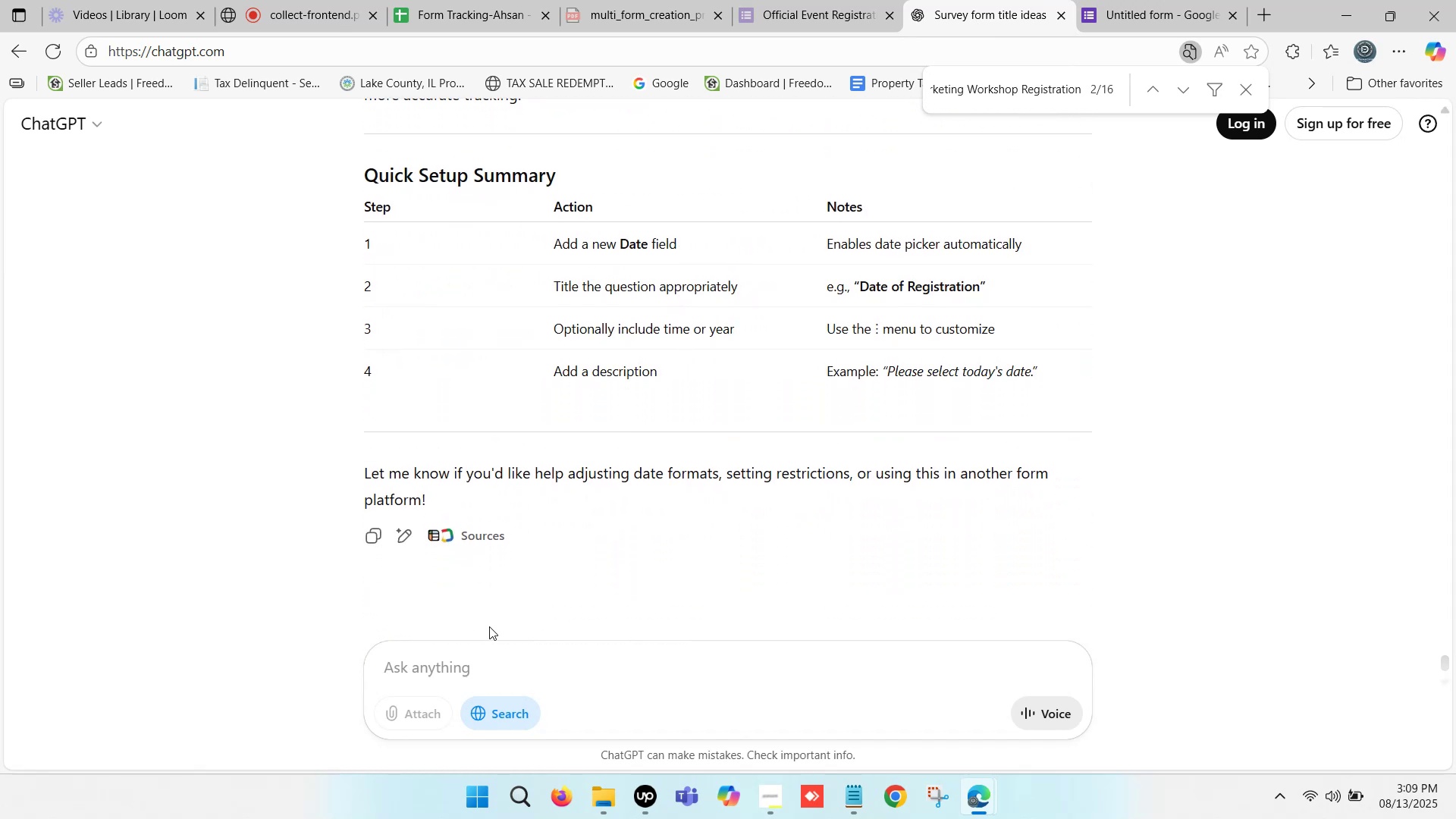 
left_click([466, 652])
 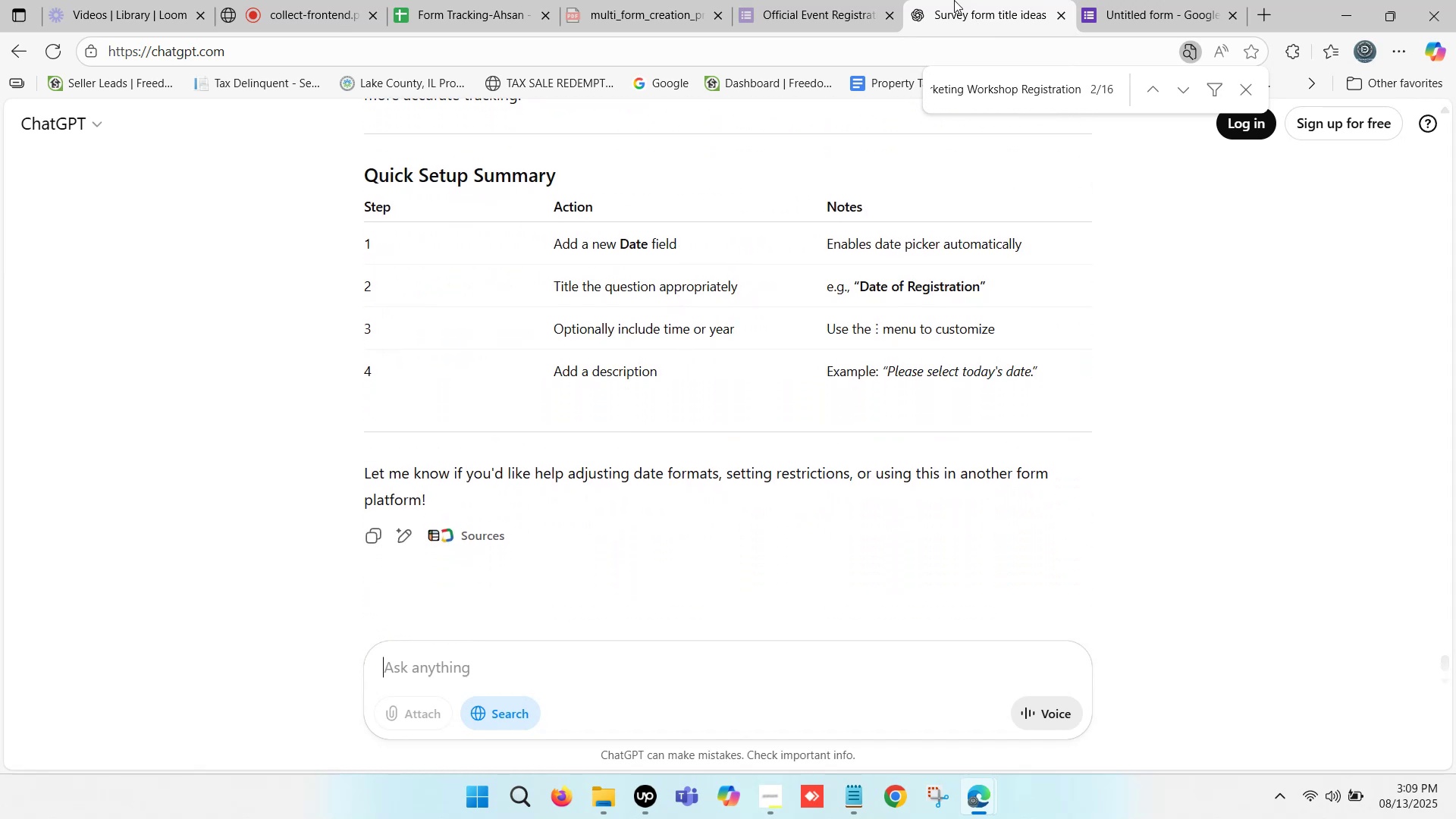 
left_click([833, 0])
 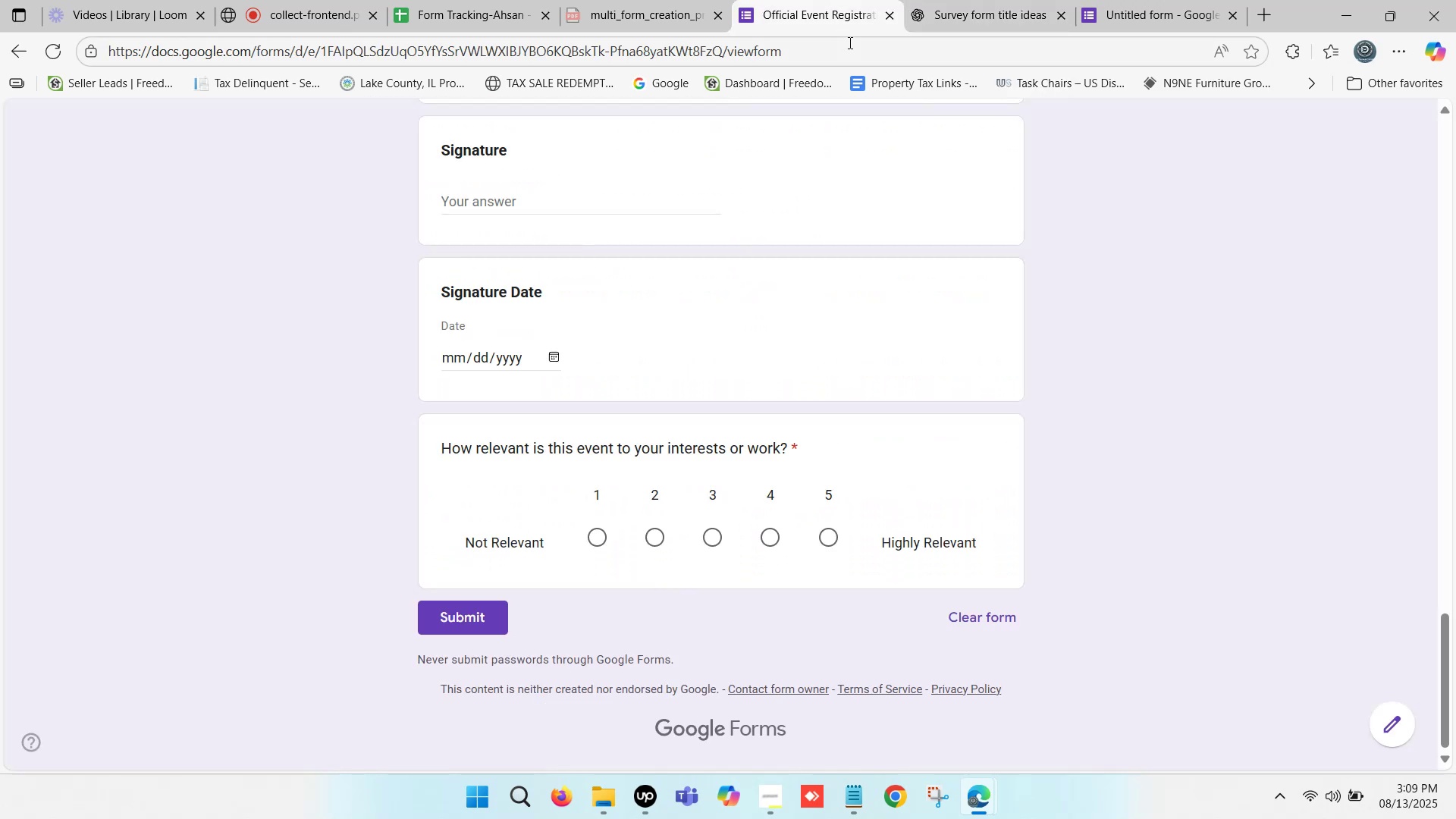 
scroll: coordinate [535, 243], scroll_direction: up, amount: 26.0
 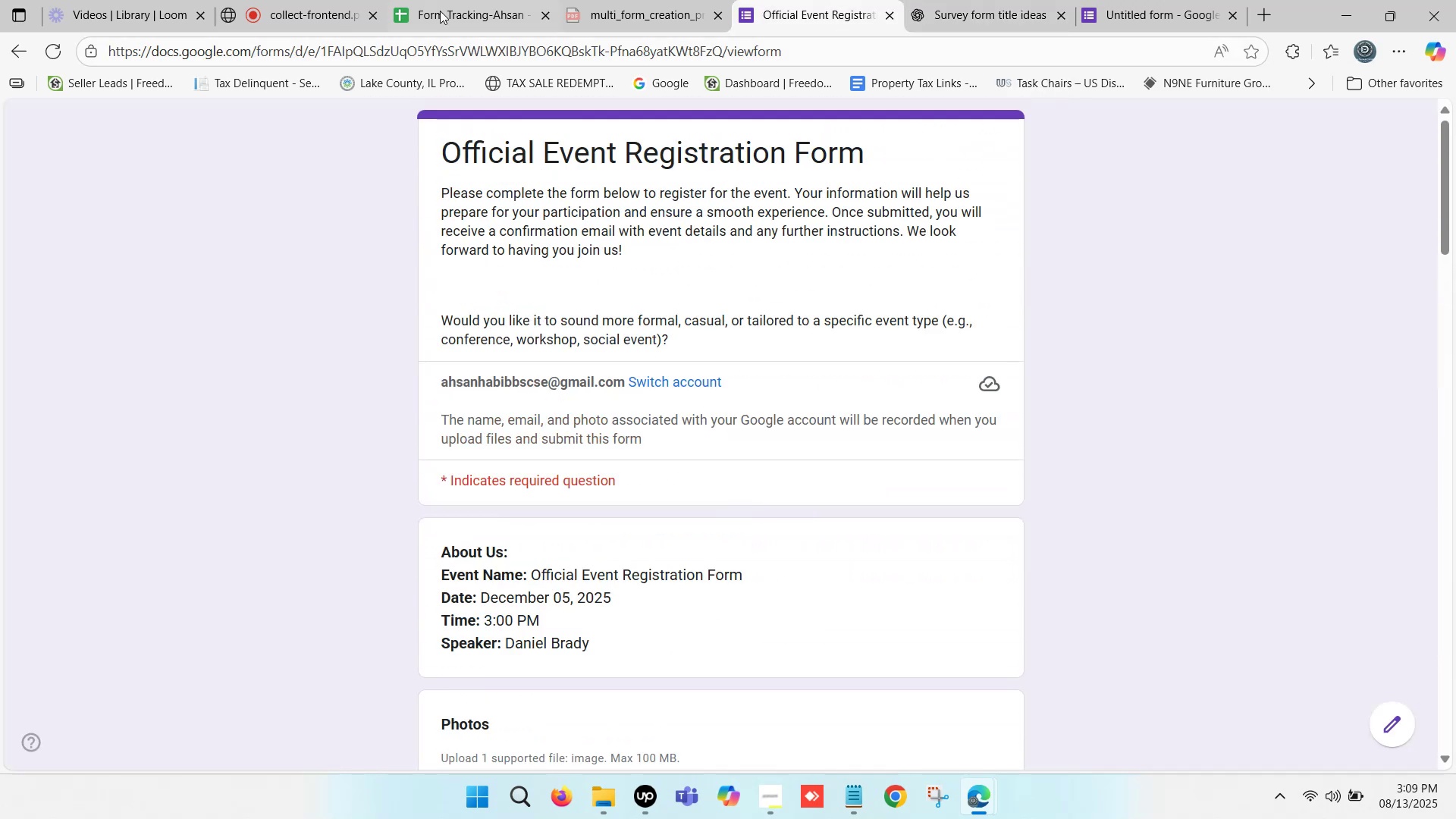 
left_click([424, 0])
 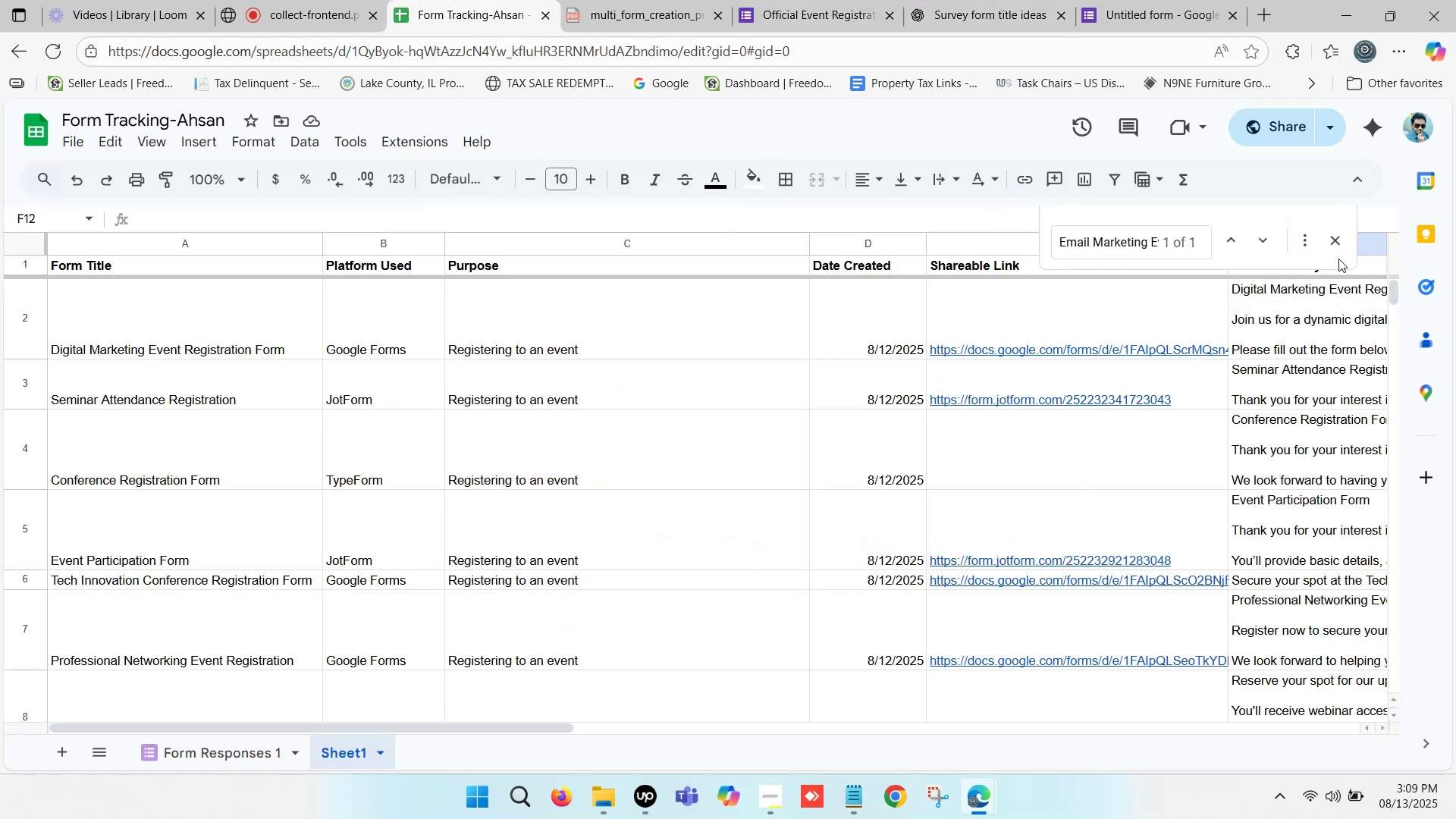 
left_click([1335, 240])
 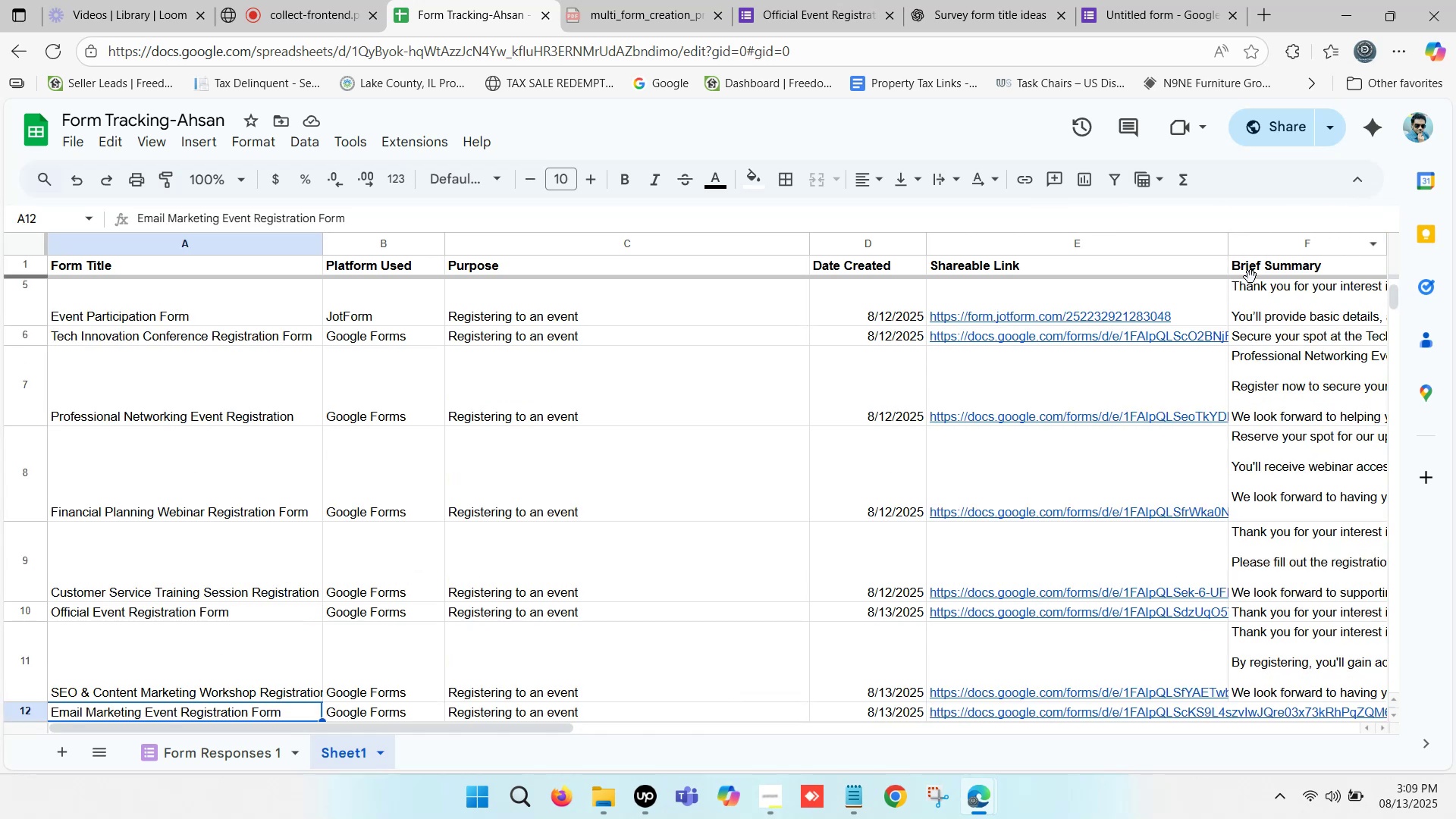 
left_click([1266, 266])
 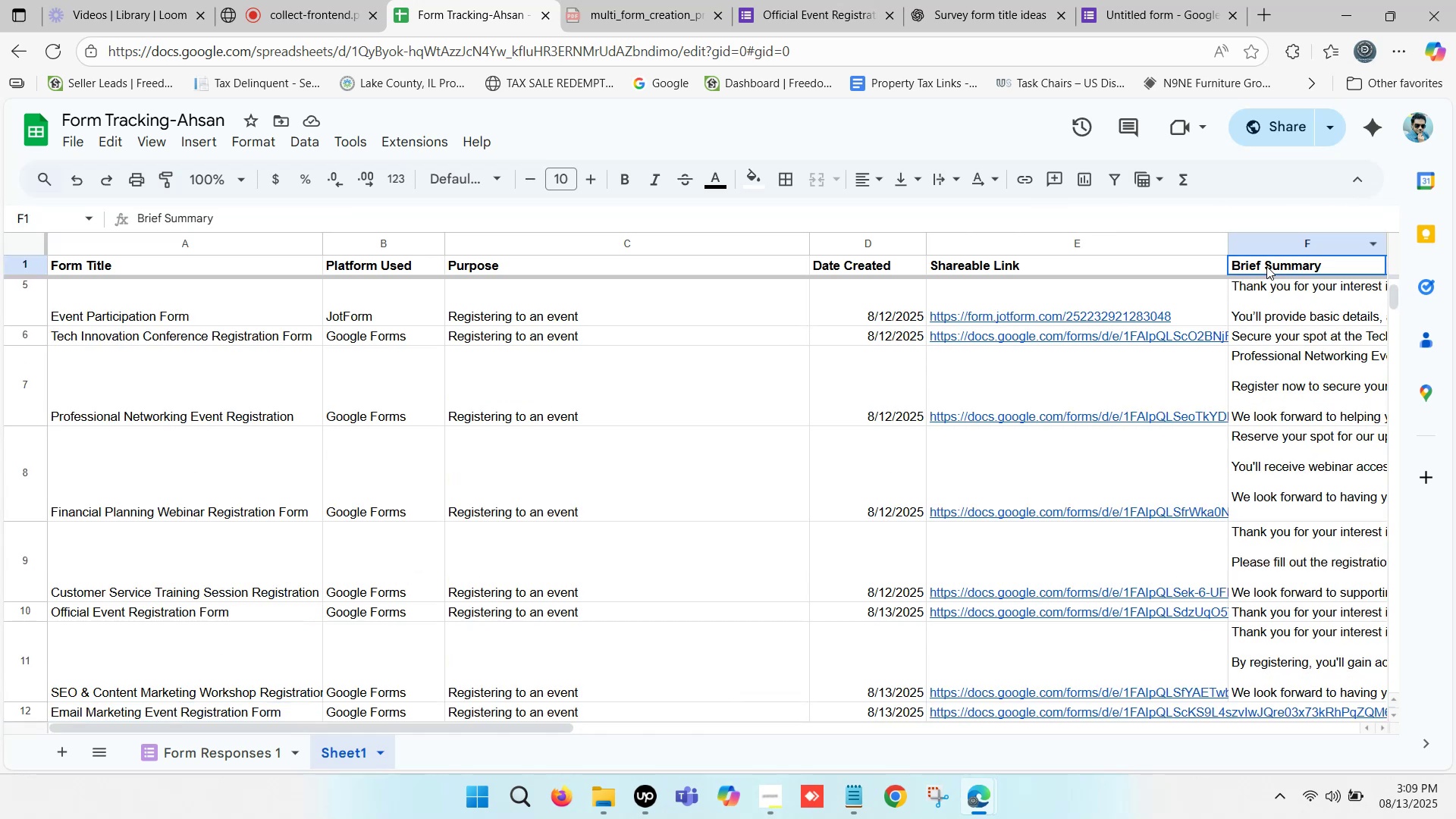 
key(Control+C)
 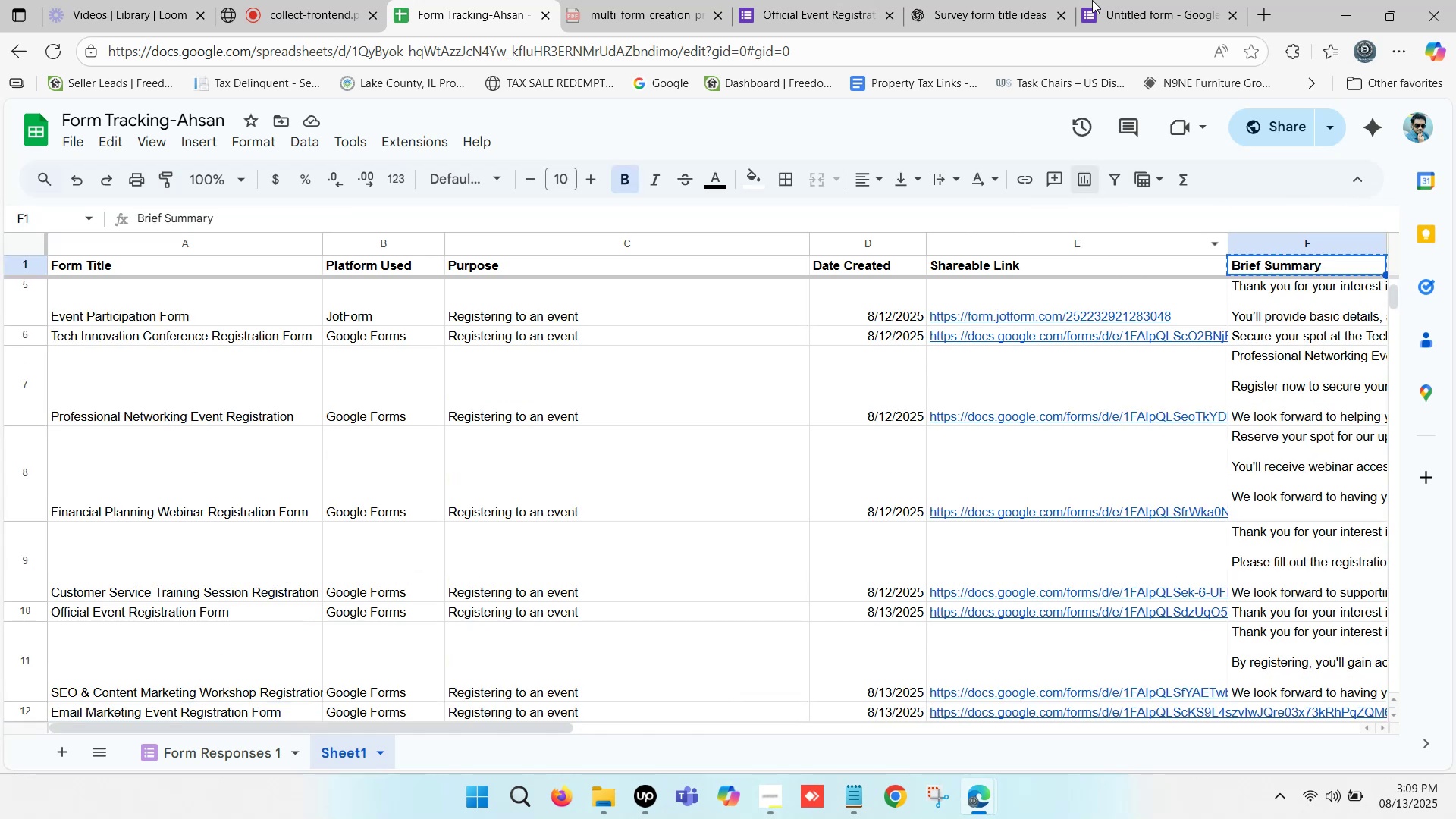 
left_click([1103, 0])
 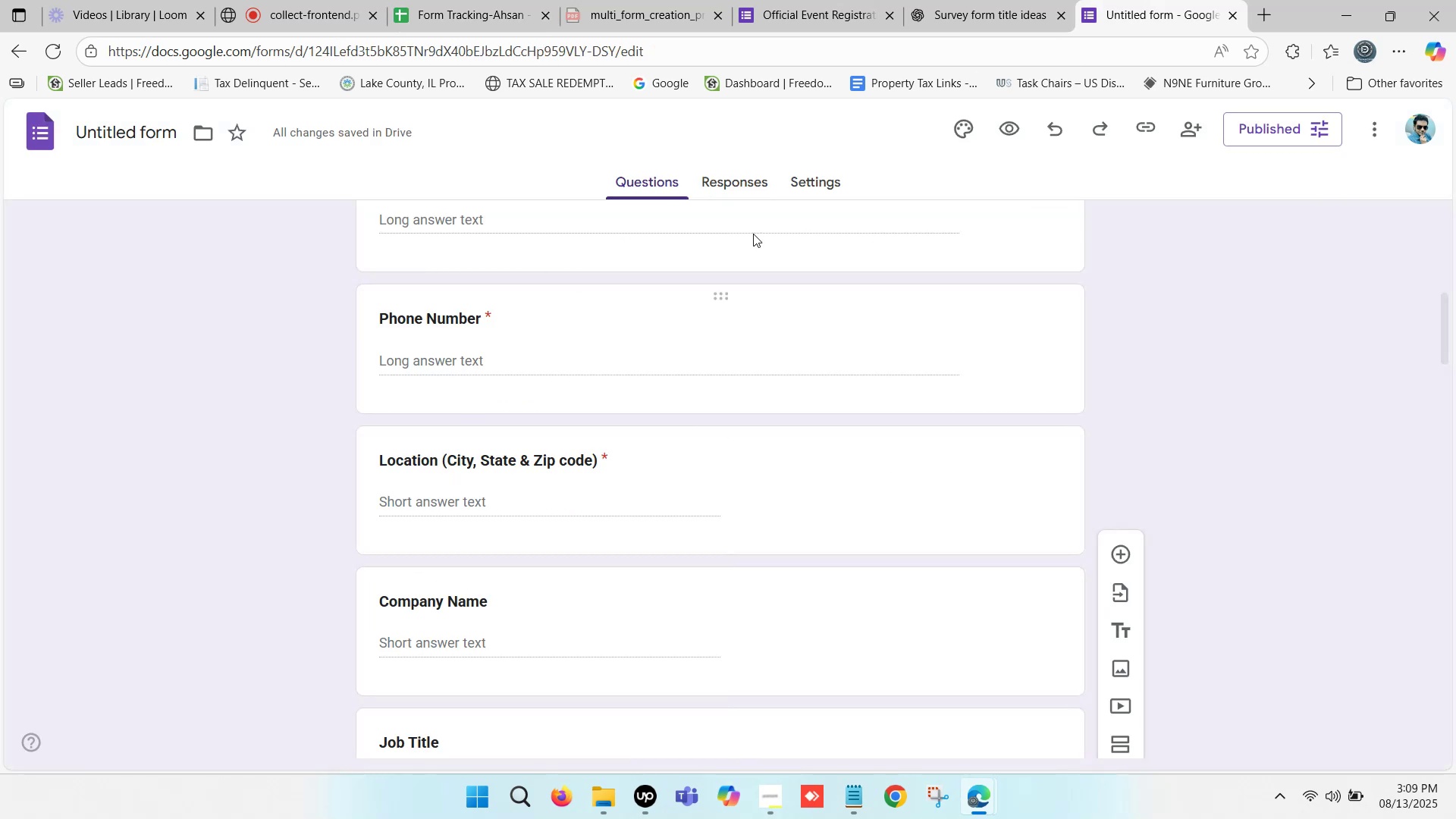 
left_click([965, 0])
 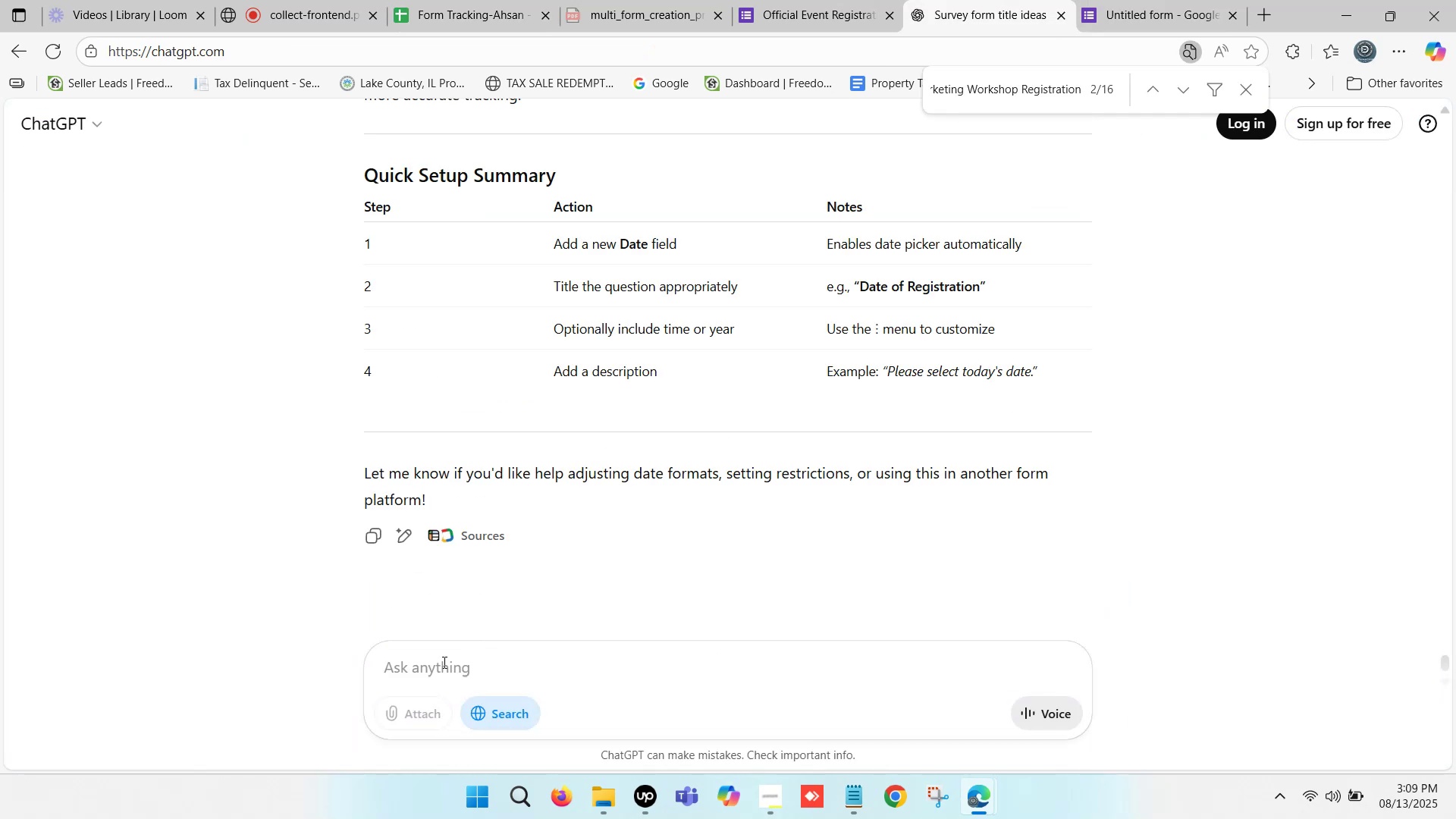 
left_click([416, 682])
 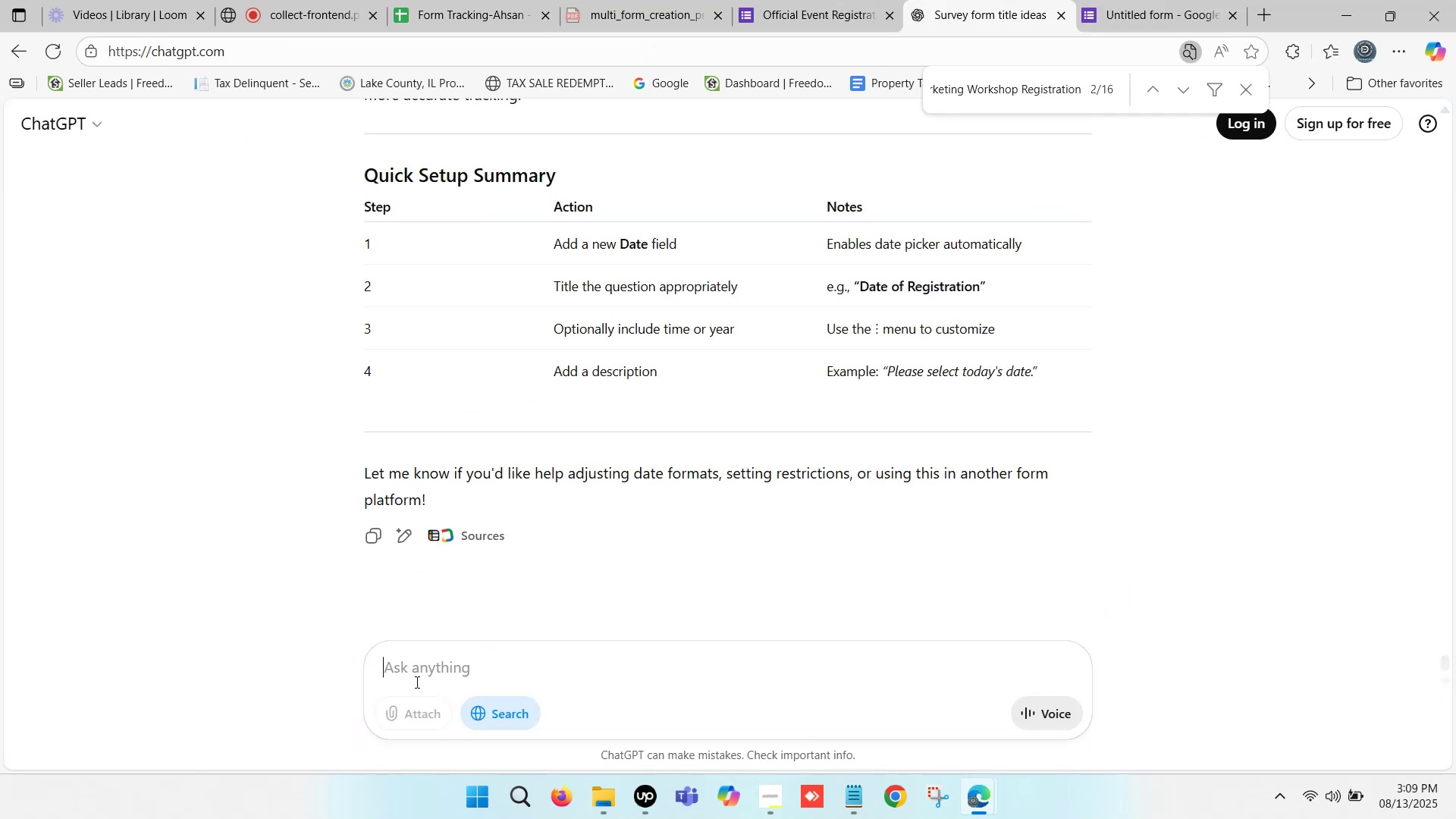 
key(Control+ControlLeft)
 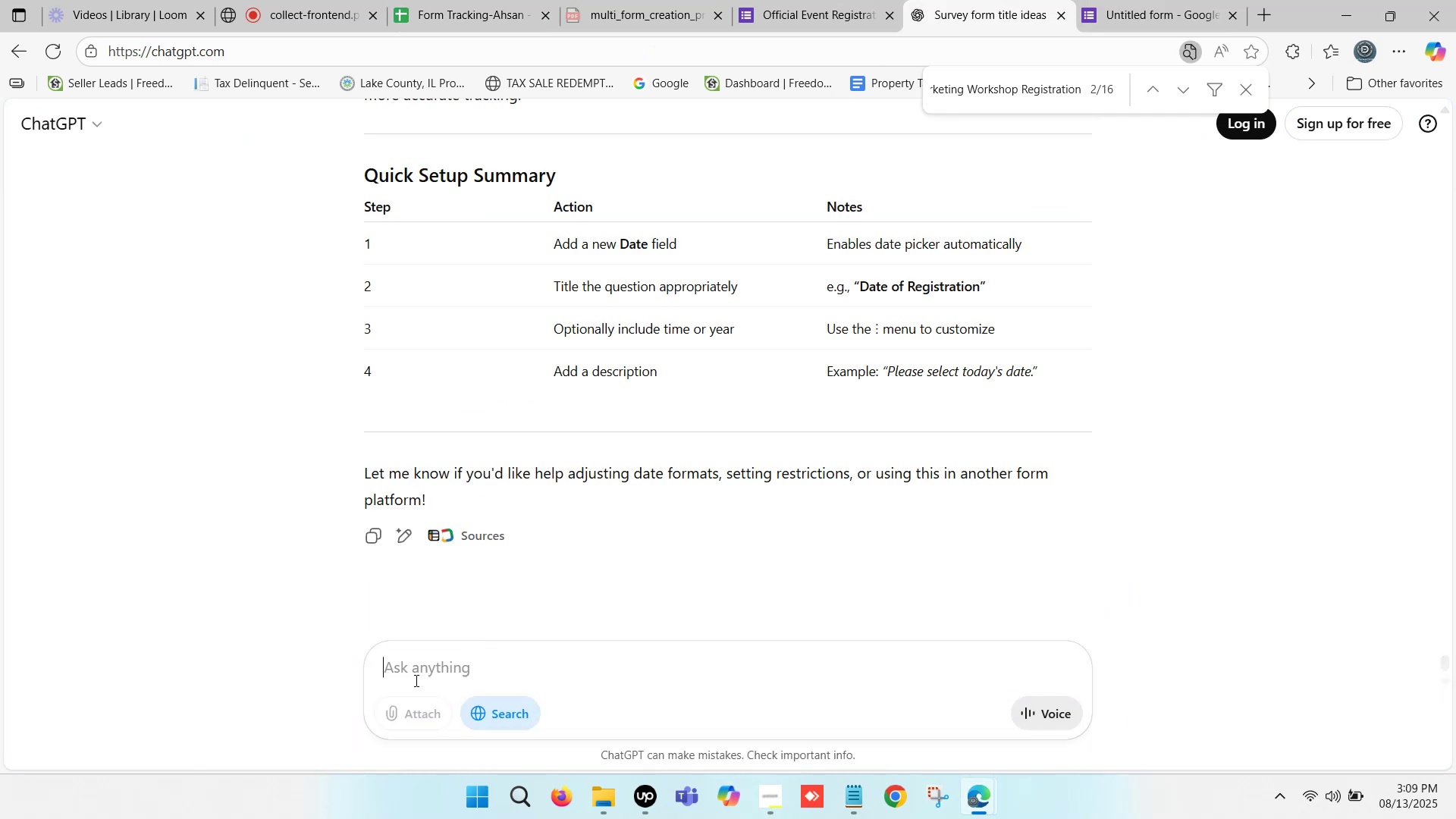 
key(Control+V)
 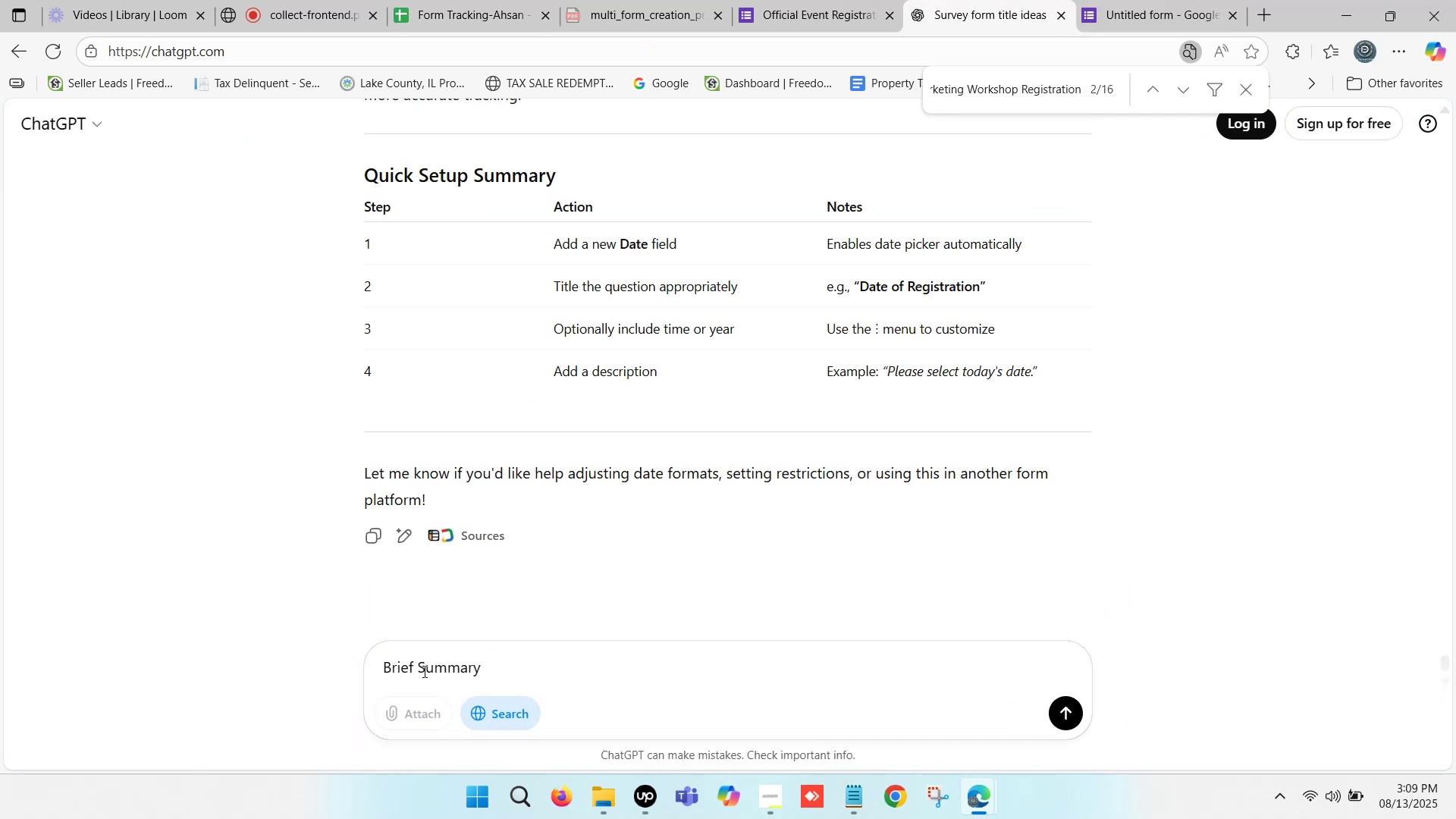 
type( for )
 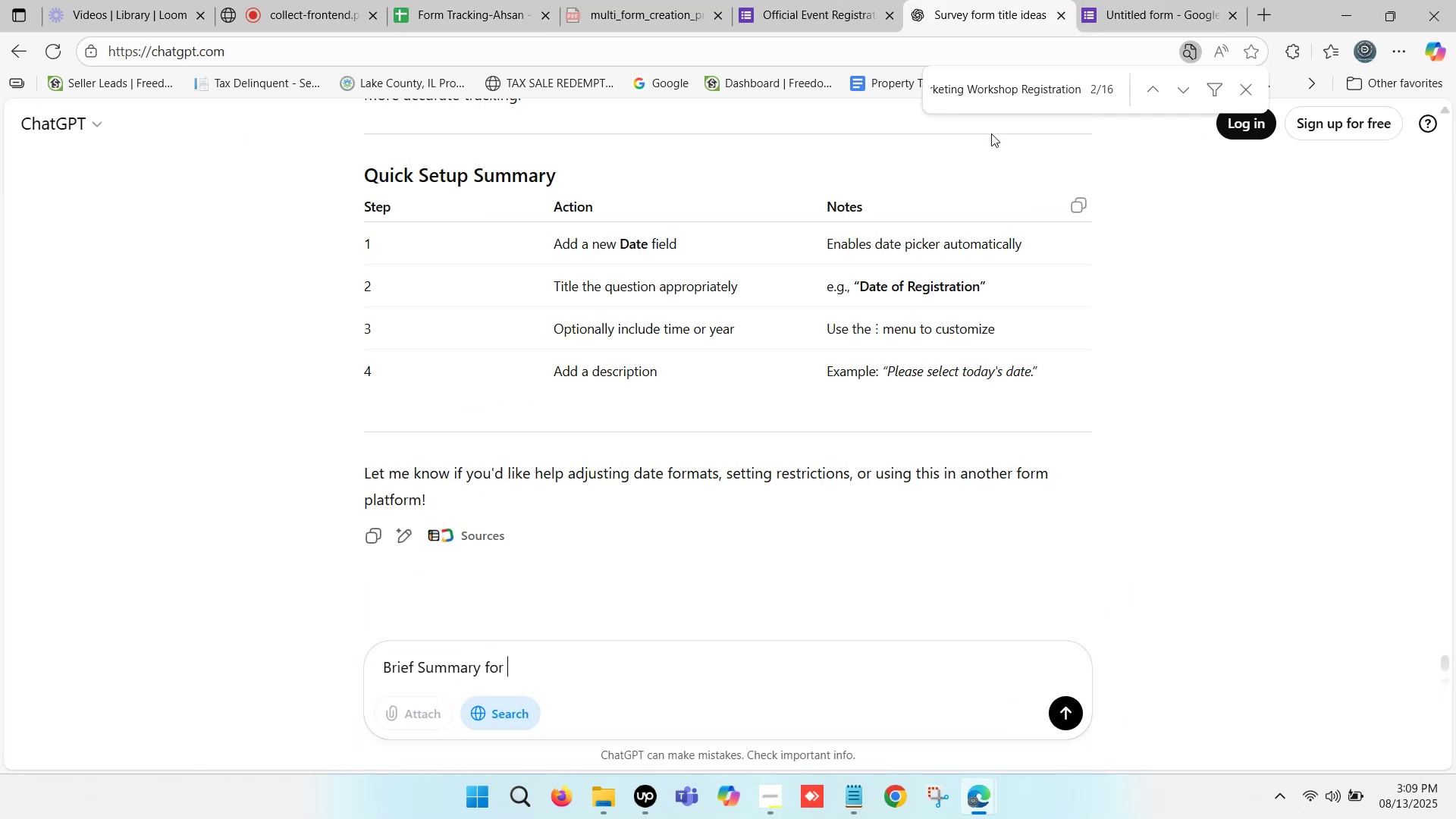 
left_click([839, 0])
 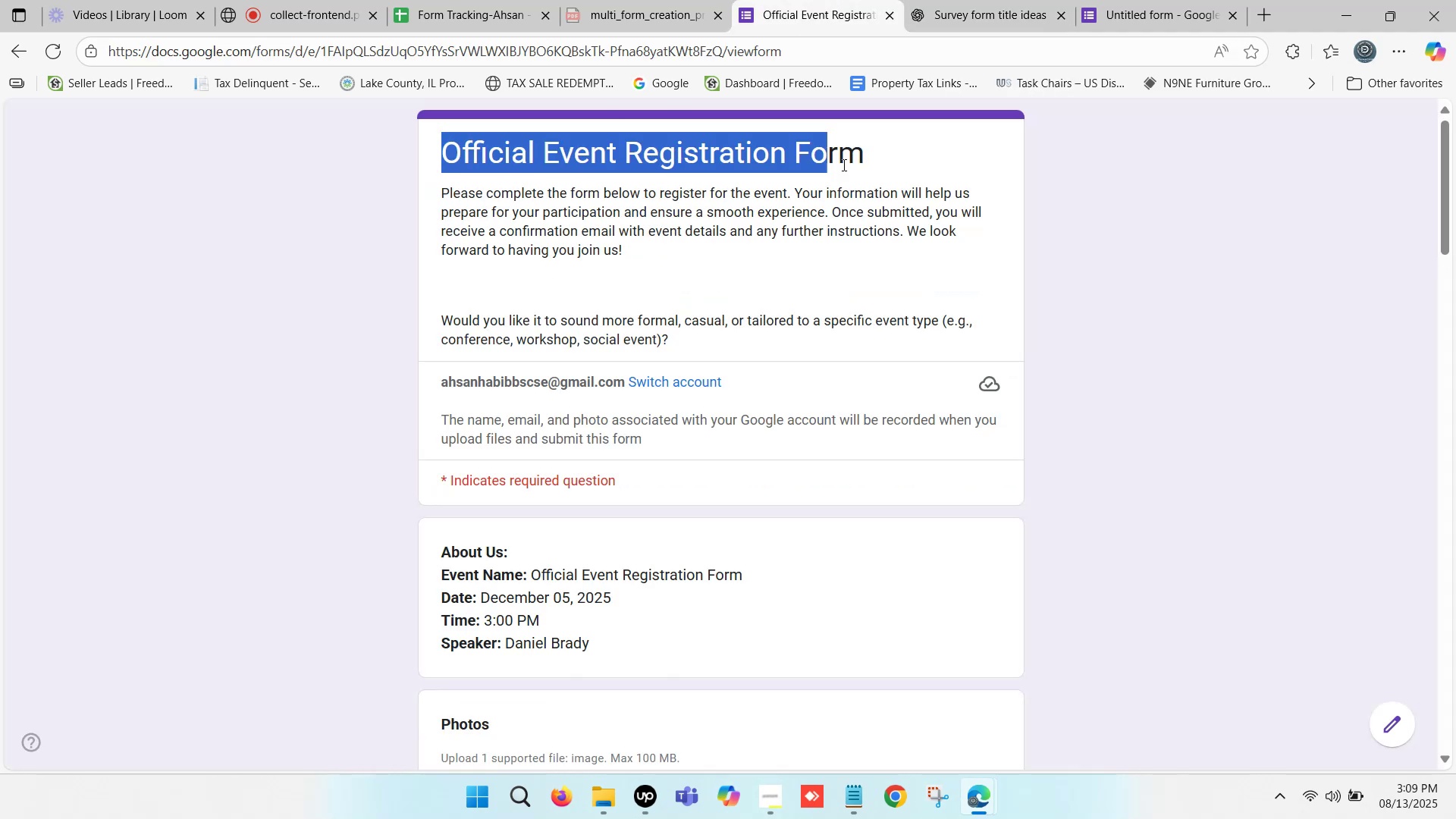 
left_click([1115, 14])
 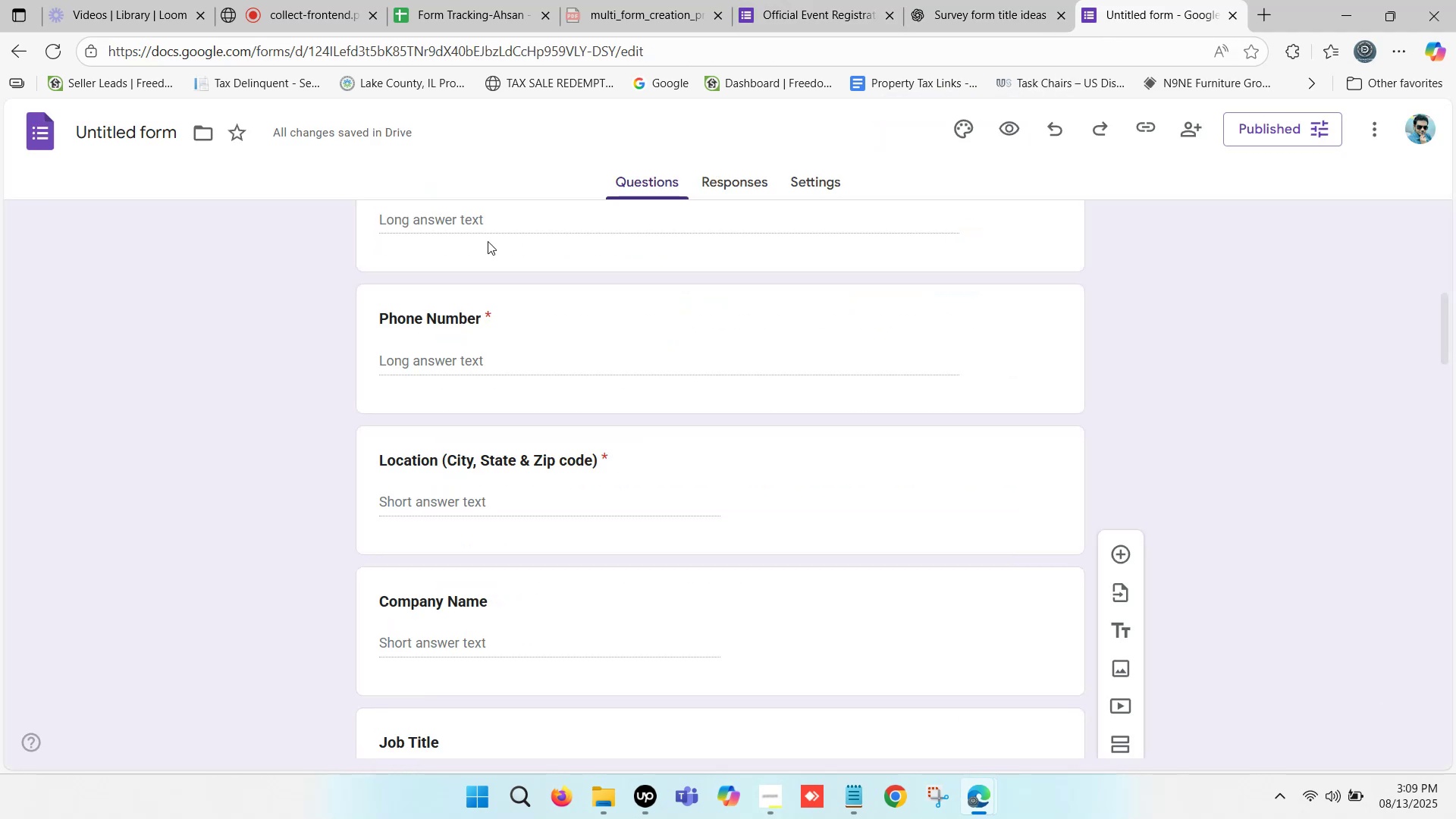 
scroll: coordinate [463, 288], scroll_direction: up, amount: 17.0
 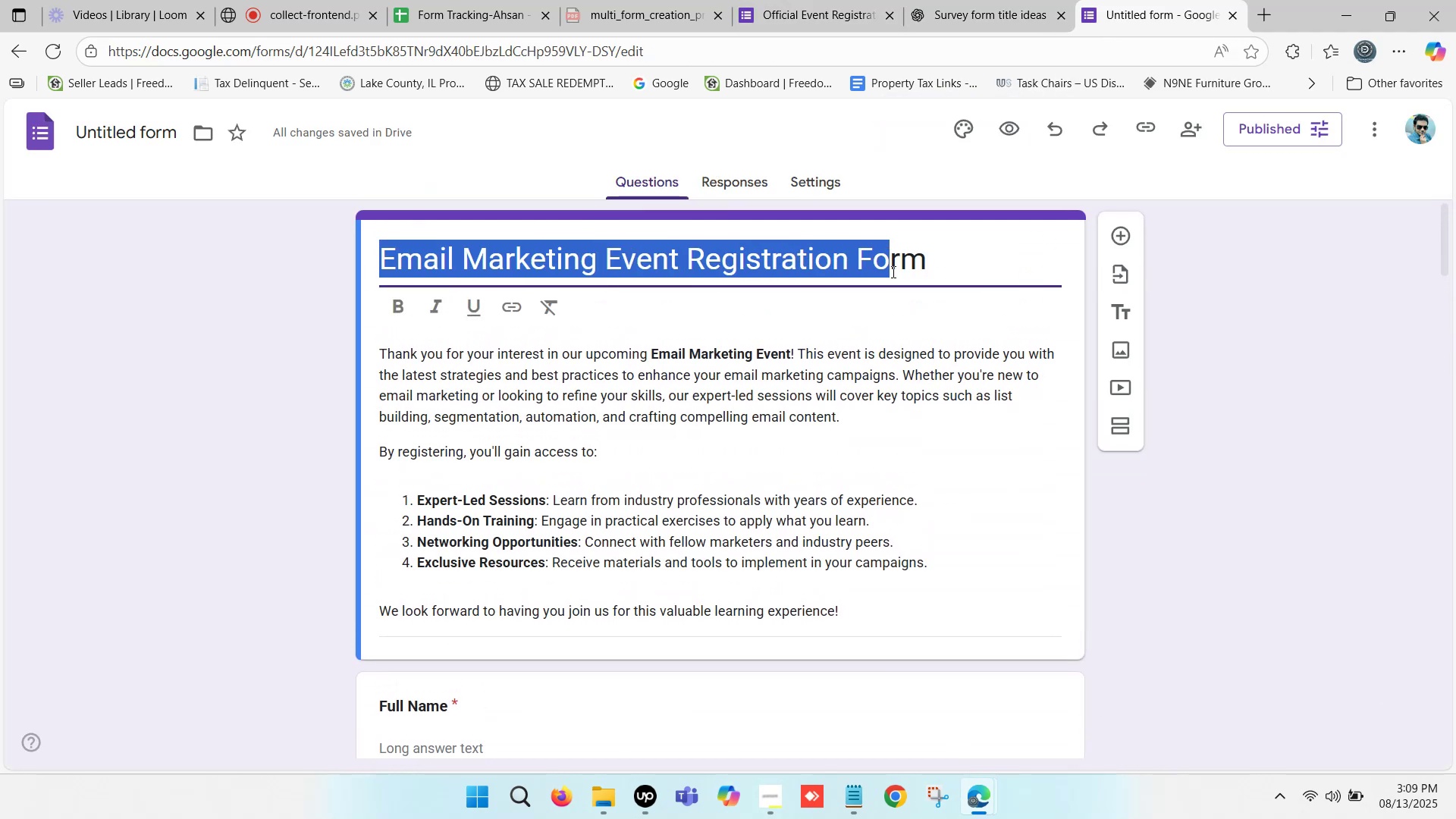 
key(Control+C)
 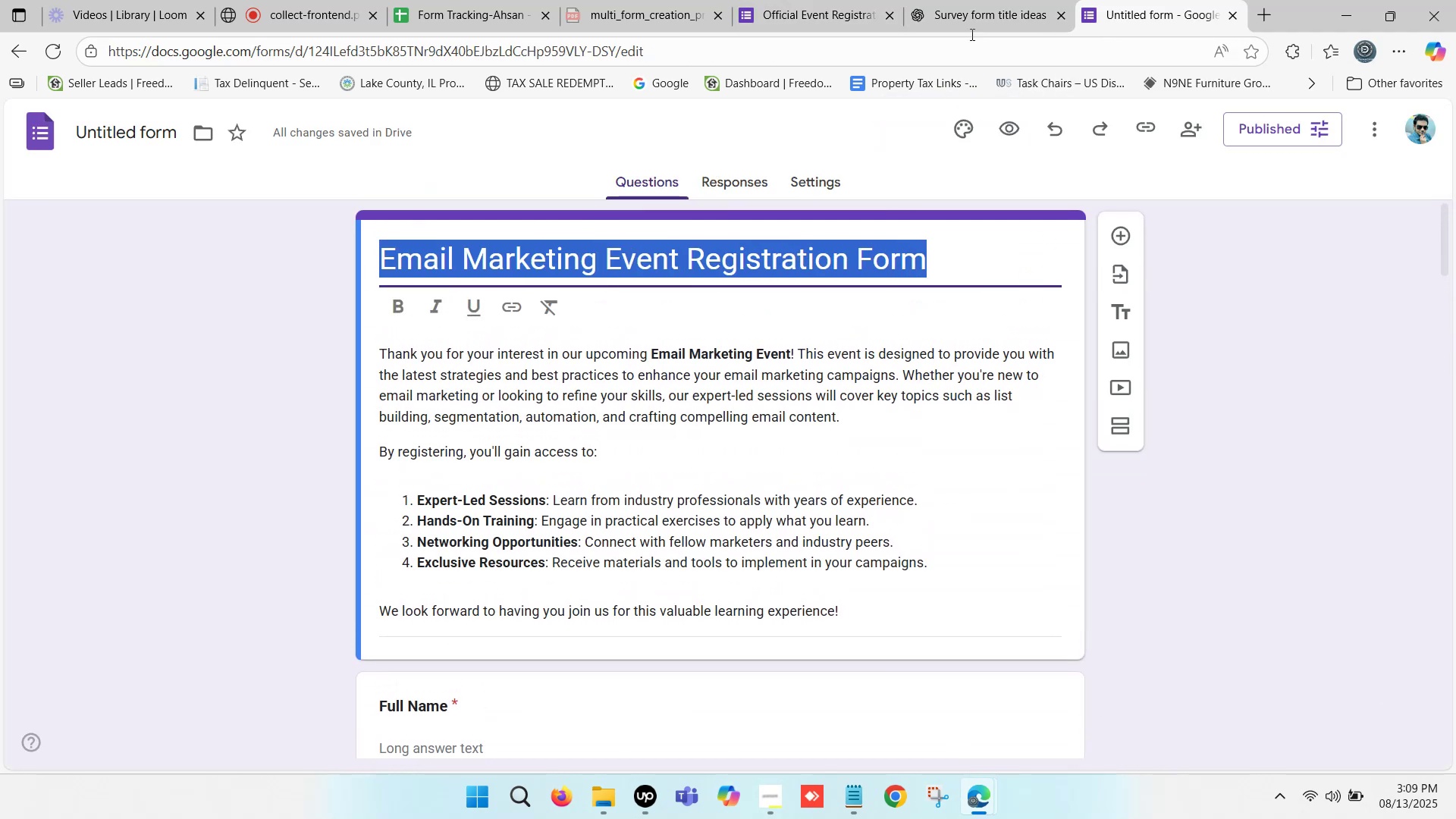 
left_click([982, 0])
 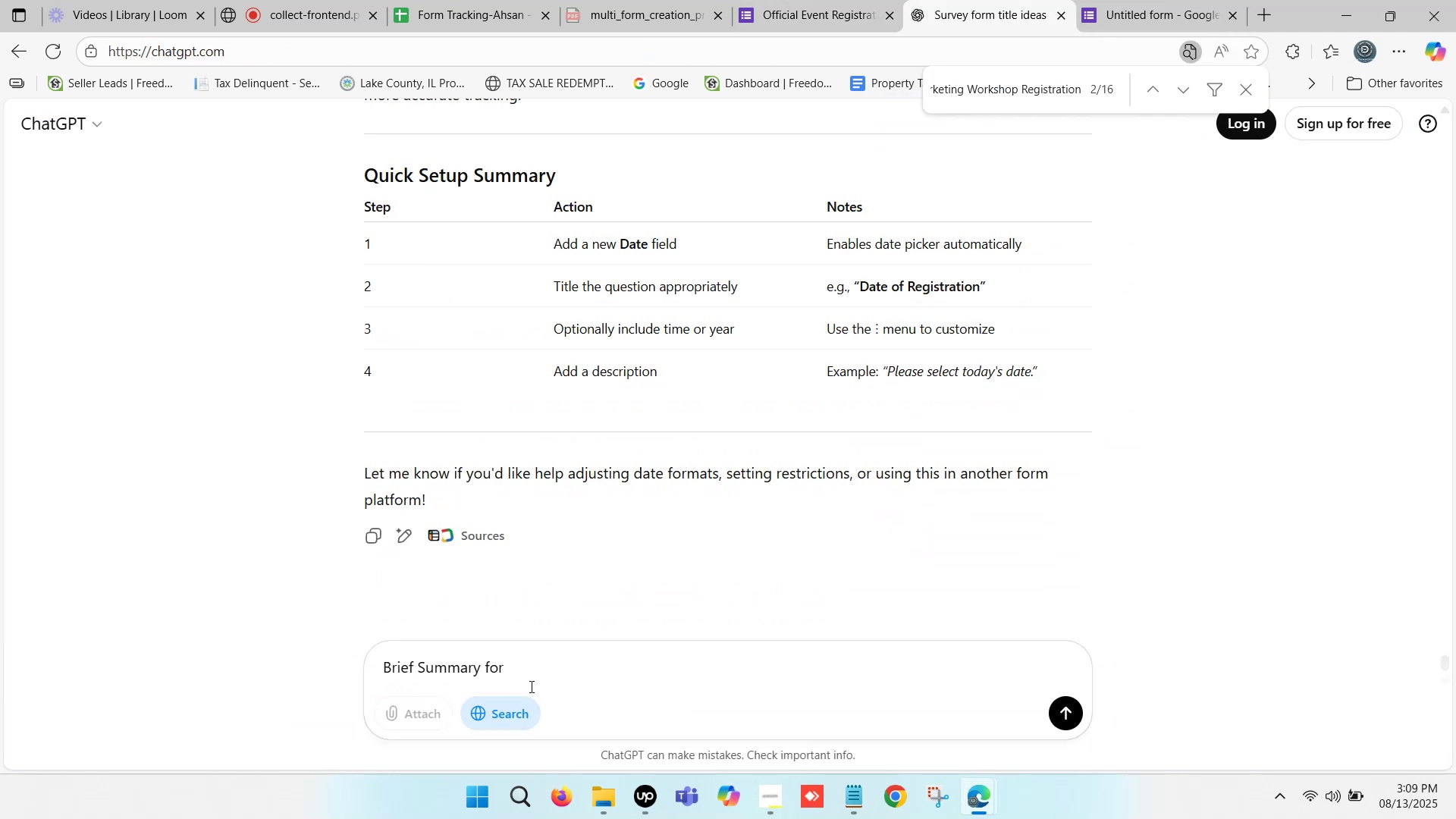 
key(Control+V)
 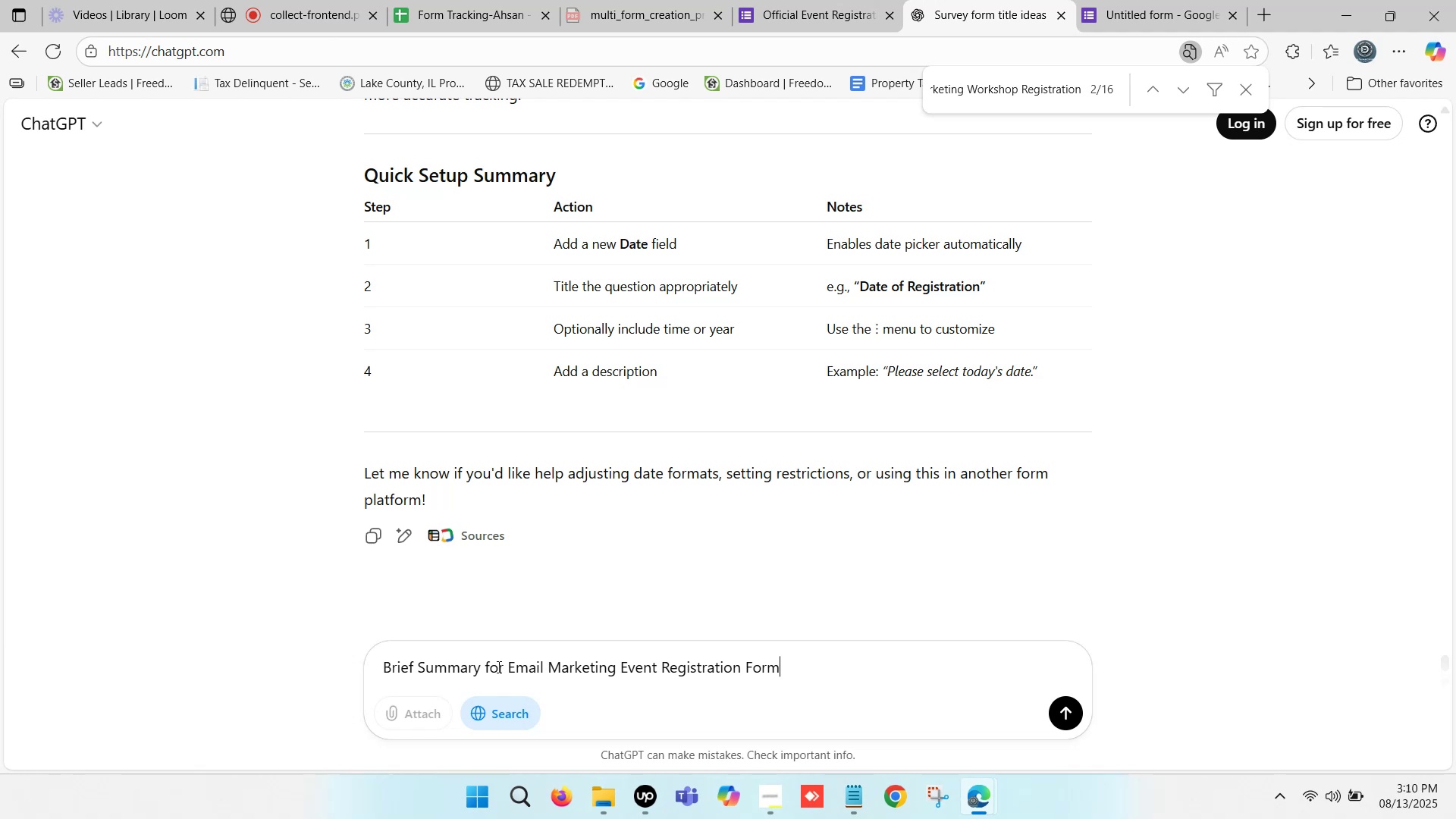 
left_click([510, 667])
 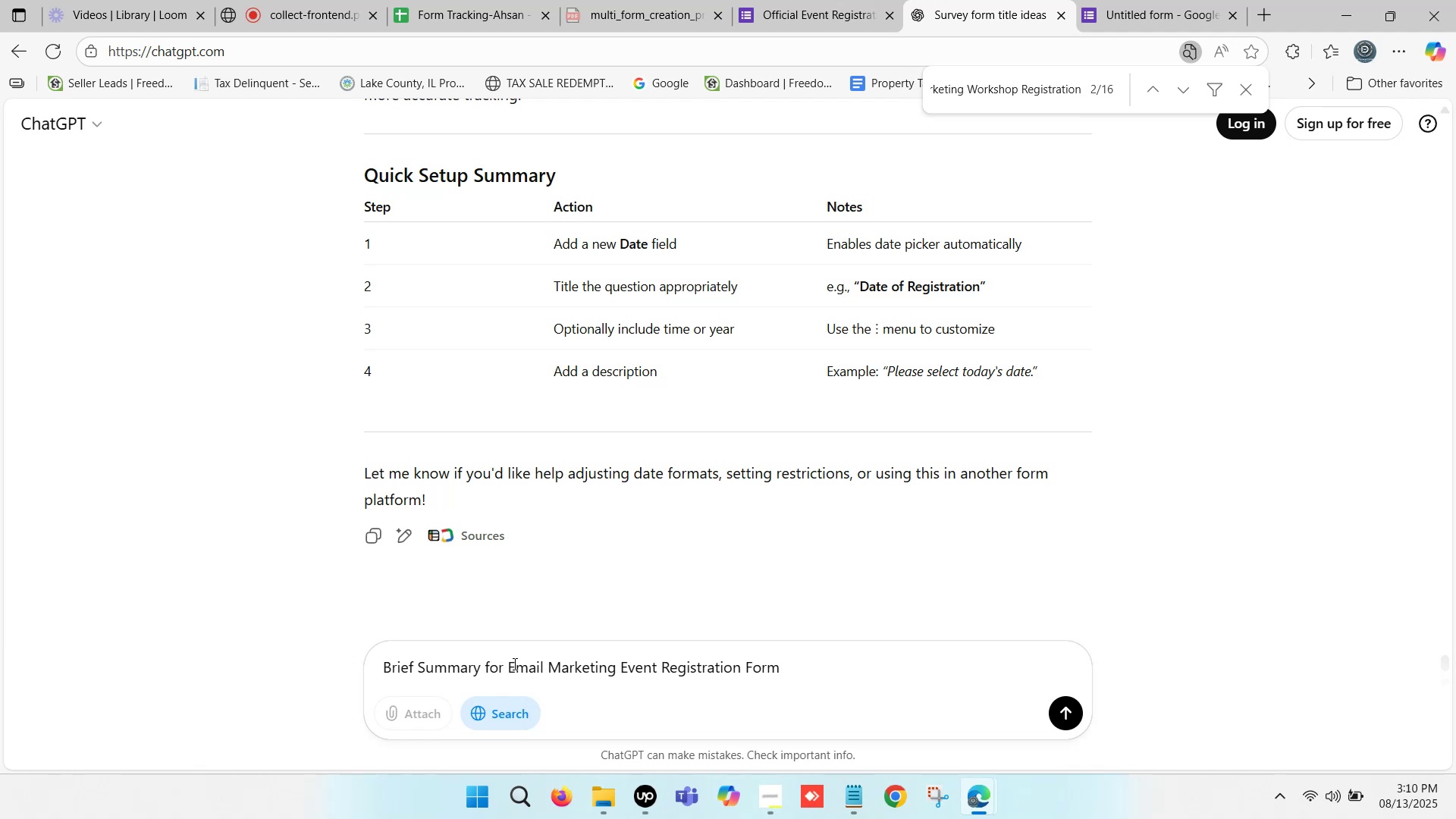 
key(Minus)
 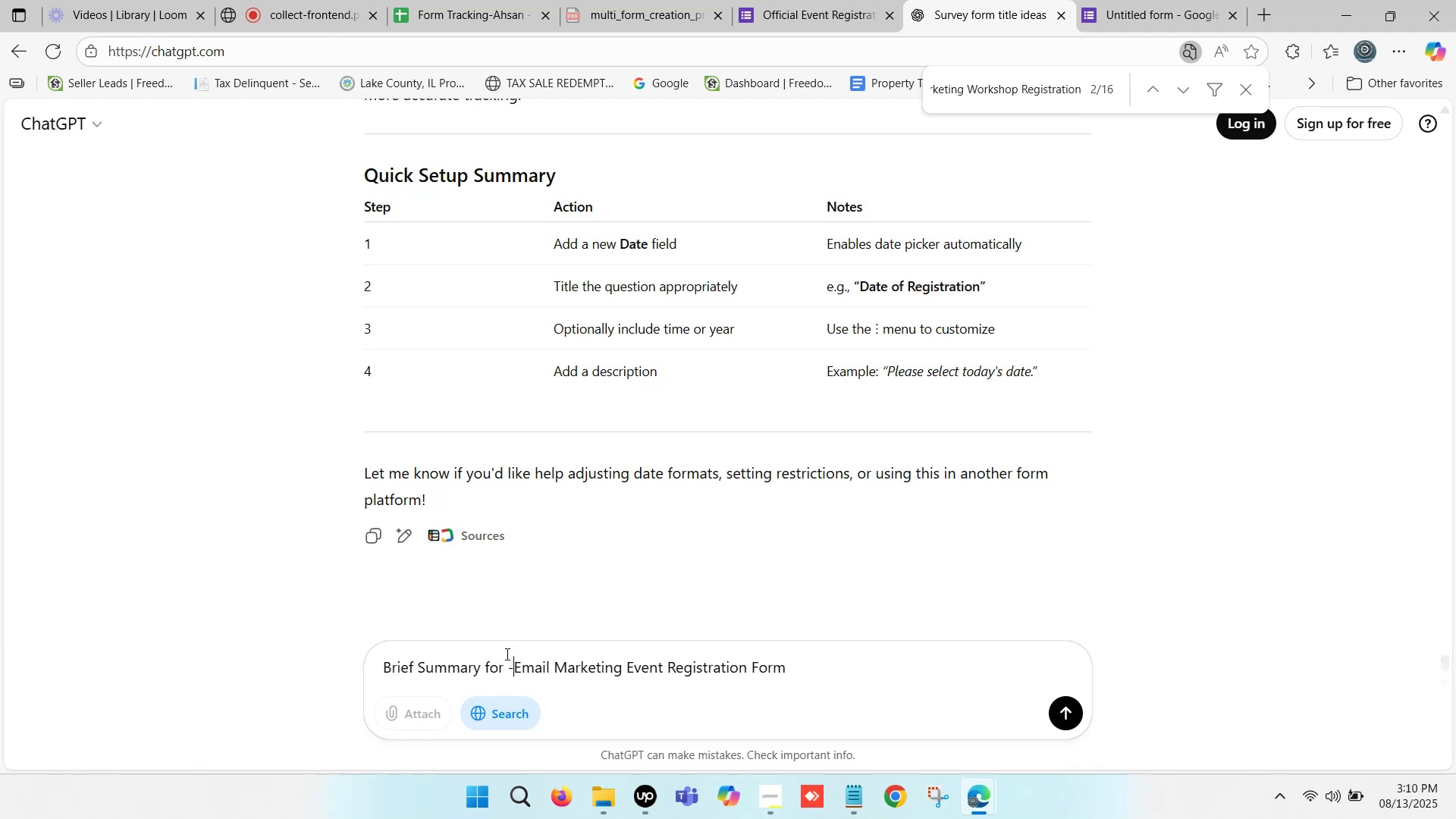 
key(Space)
 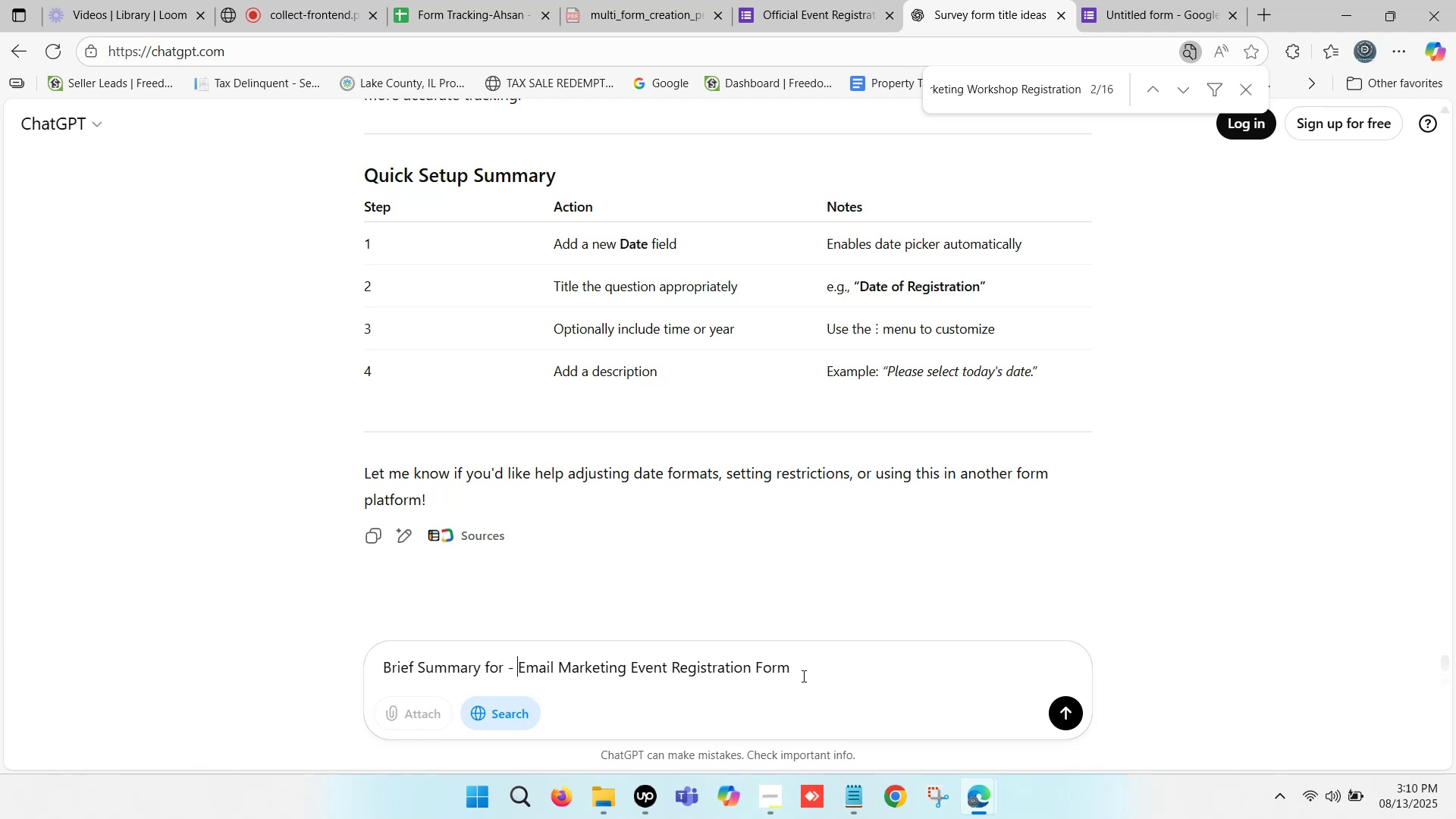 
left_click([810, 672])
 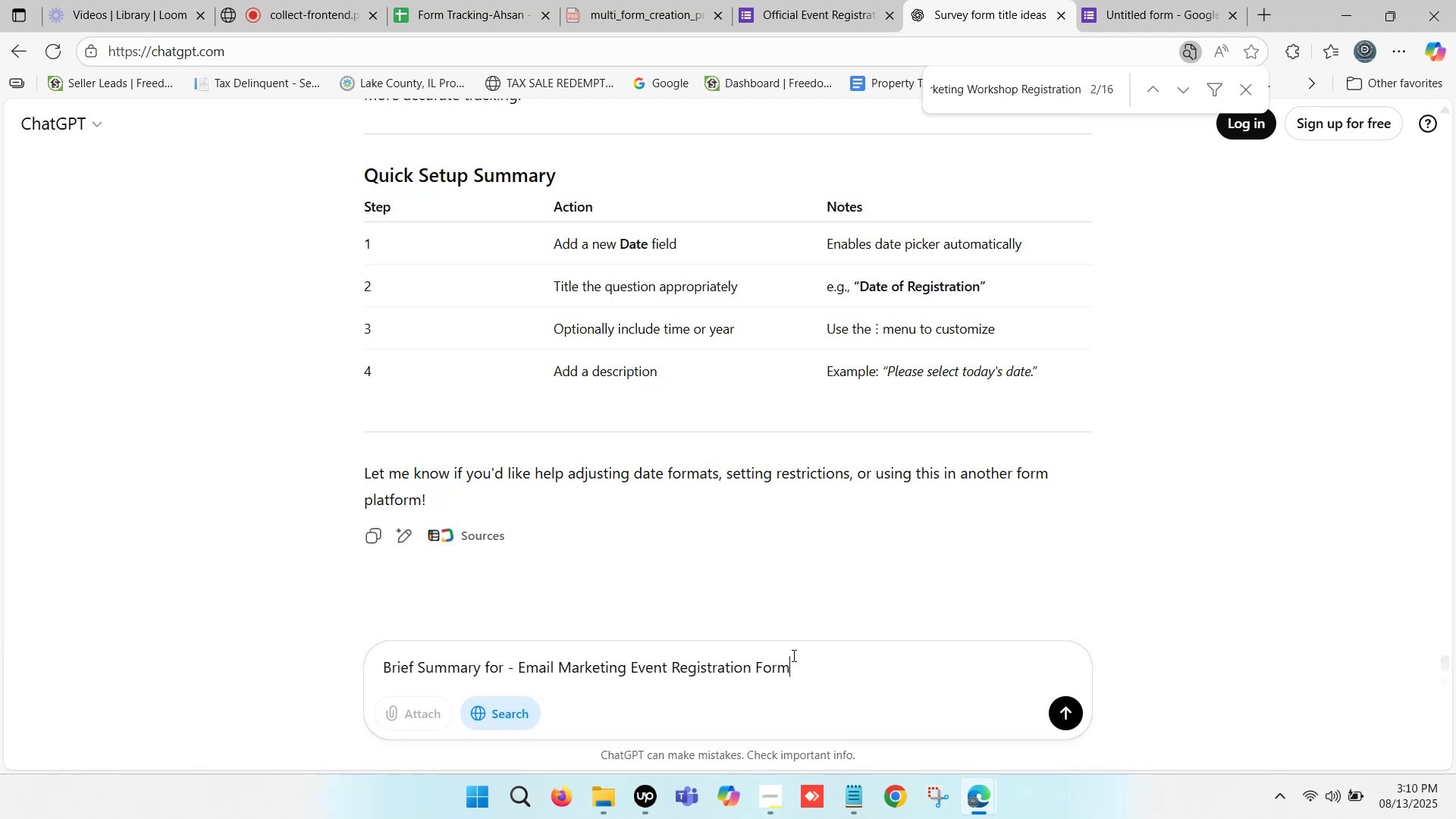 
key(Shift+Enter)
 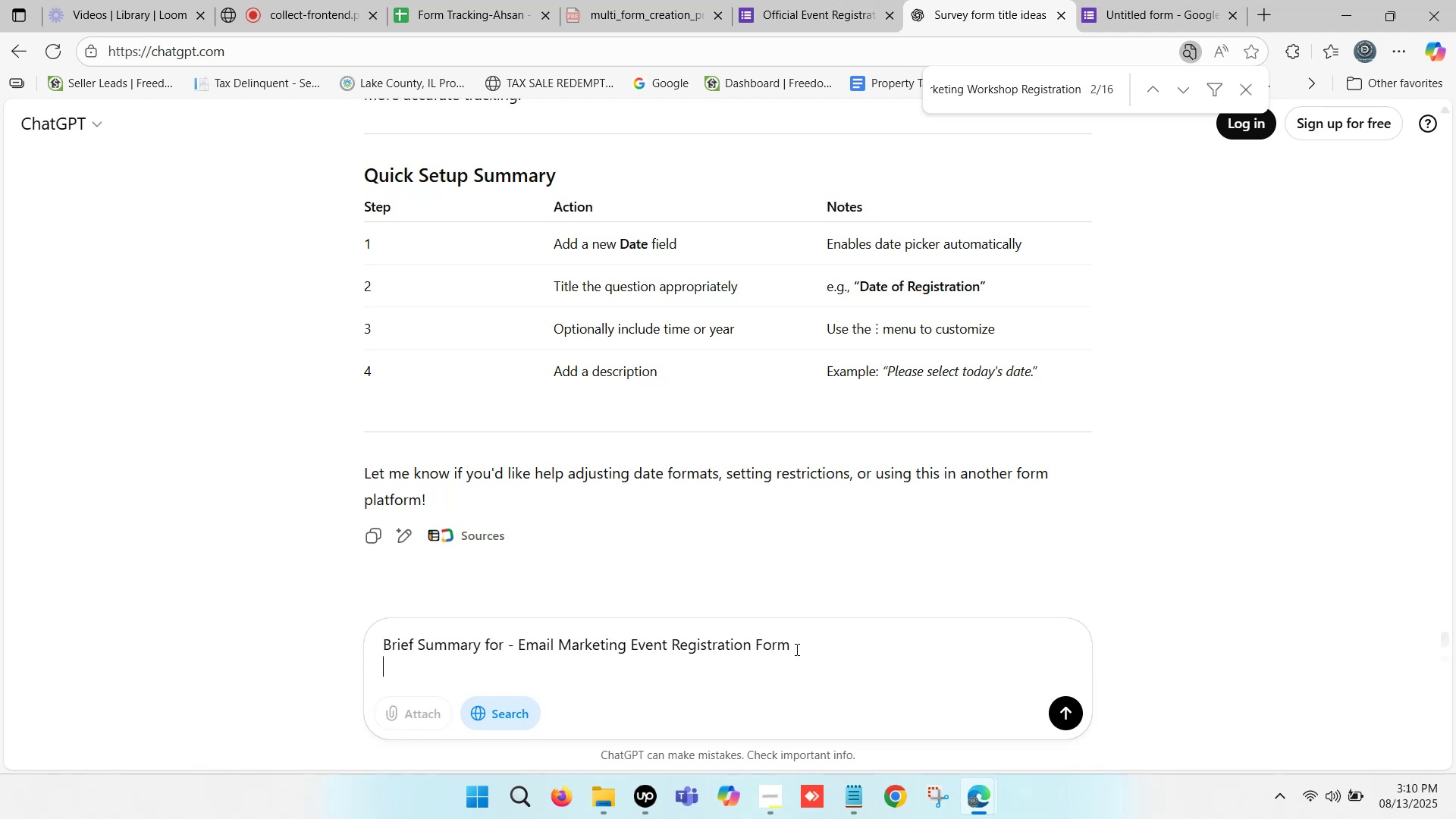 
key(Shift+Enter)
 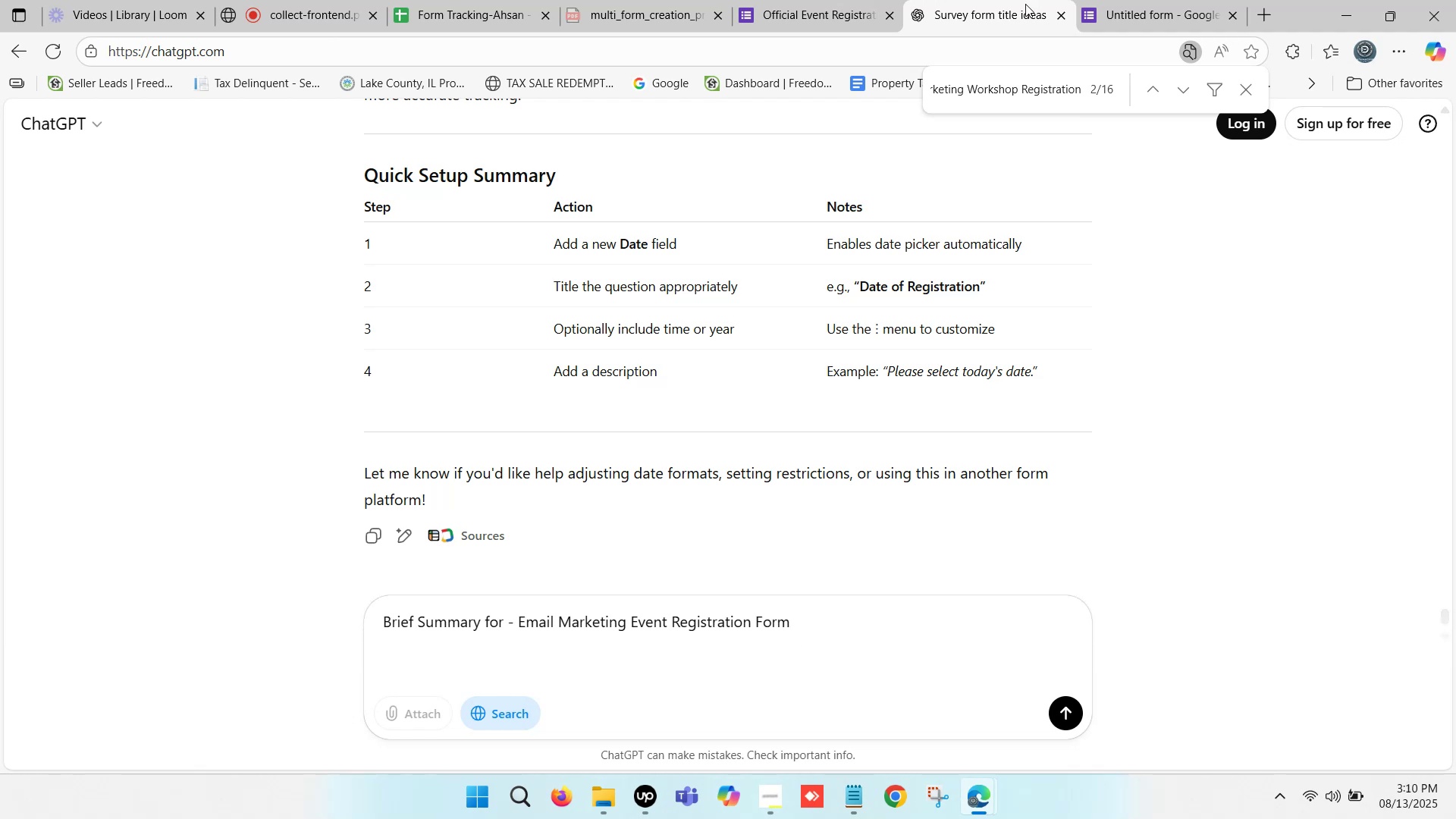 
left_click([1154, 0])
 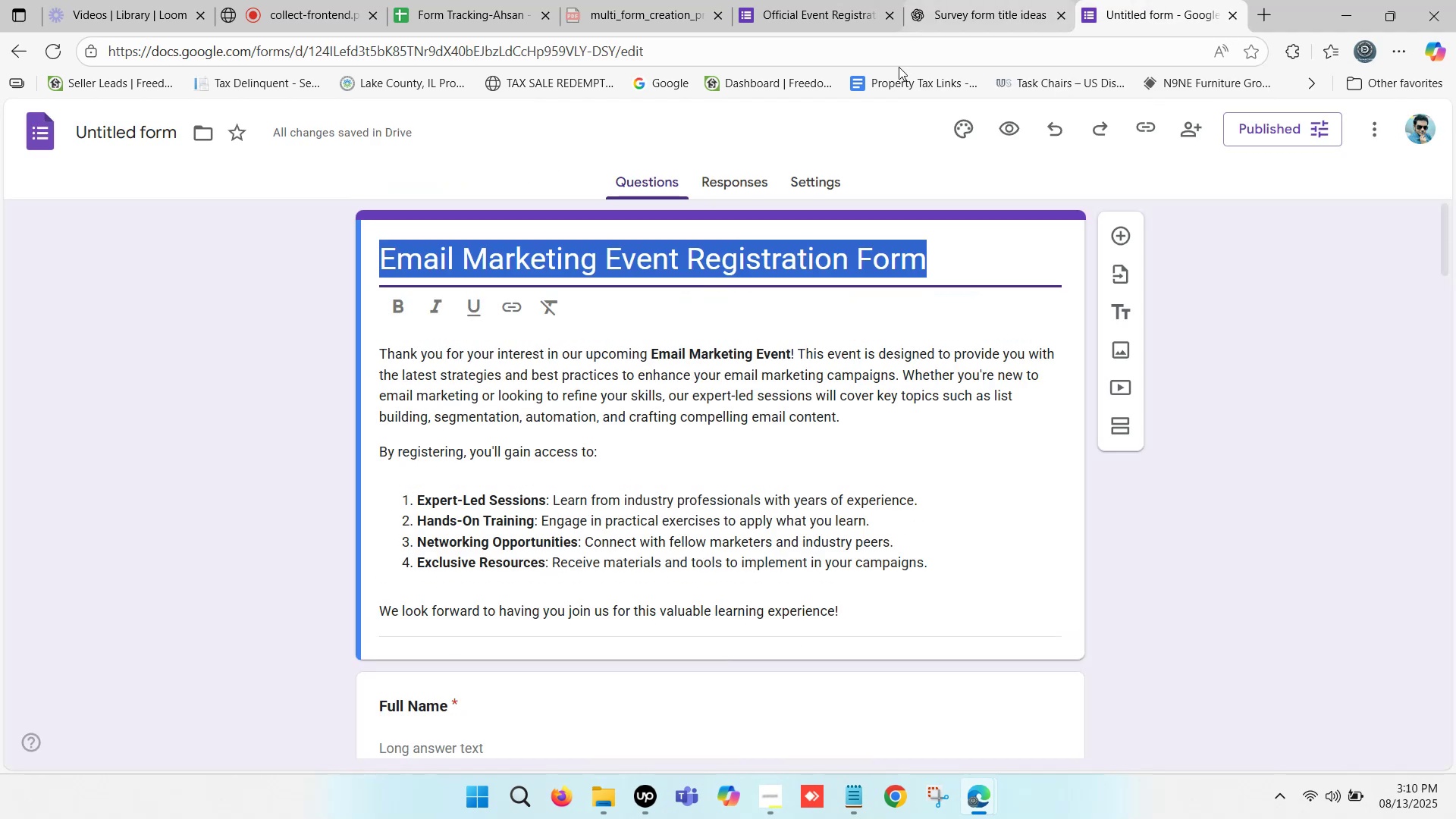 
scroll: coordinate [482, 301], scroll_direction: down, amount: 1.0
 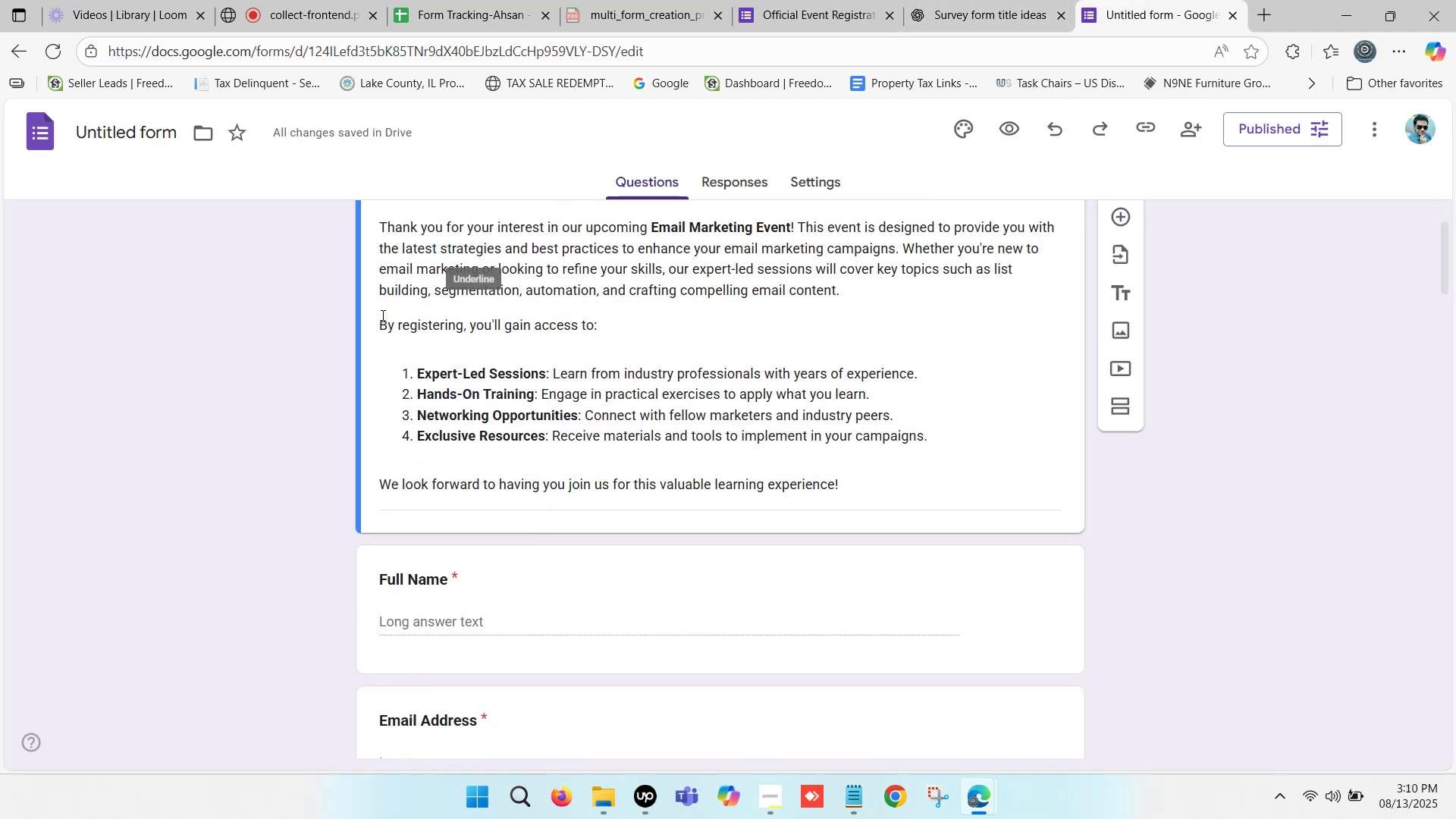 
scroll: coordinate [396, 330], scroll_direction: up, amount: 1.0
 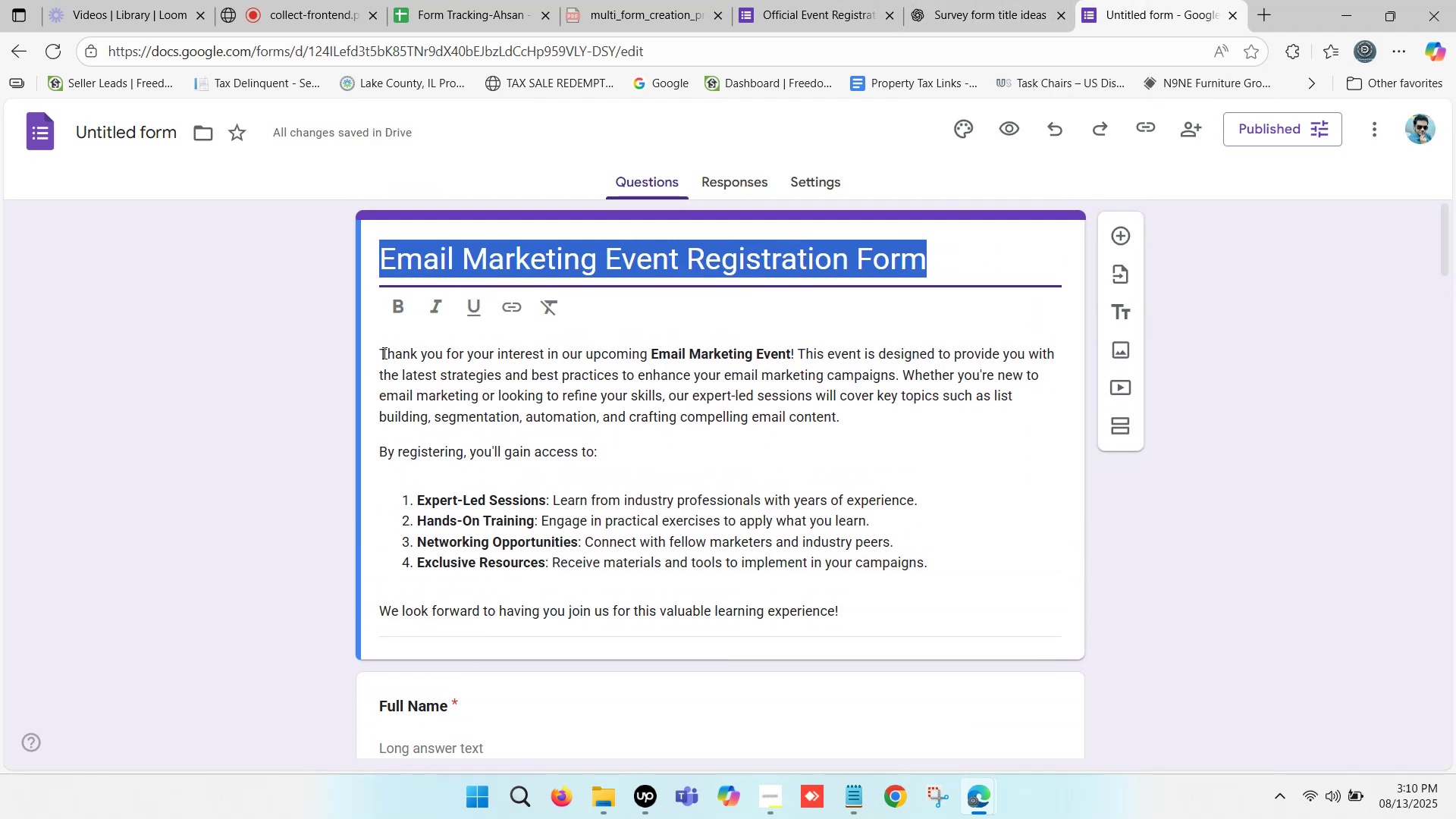 
left_click([378, 351])
 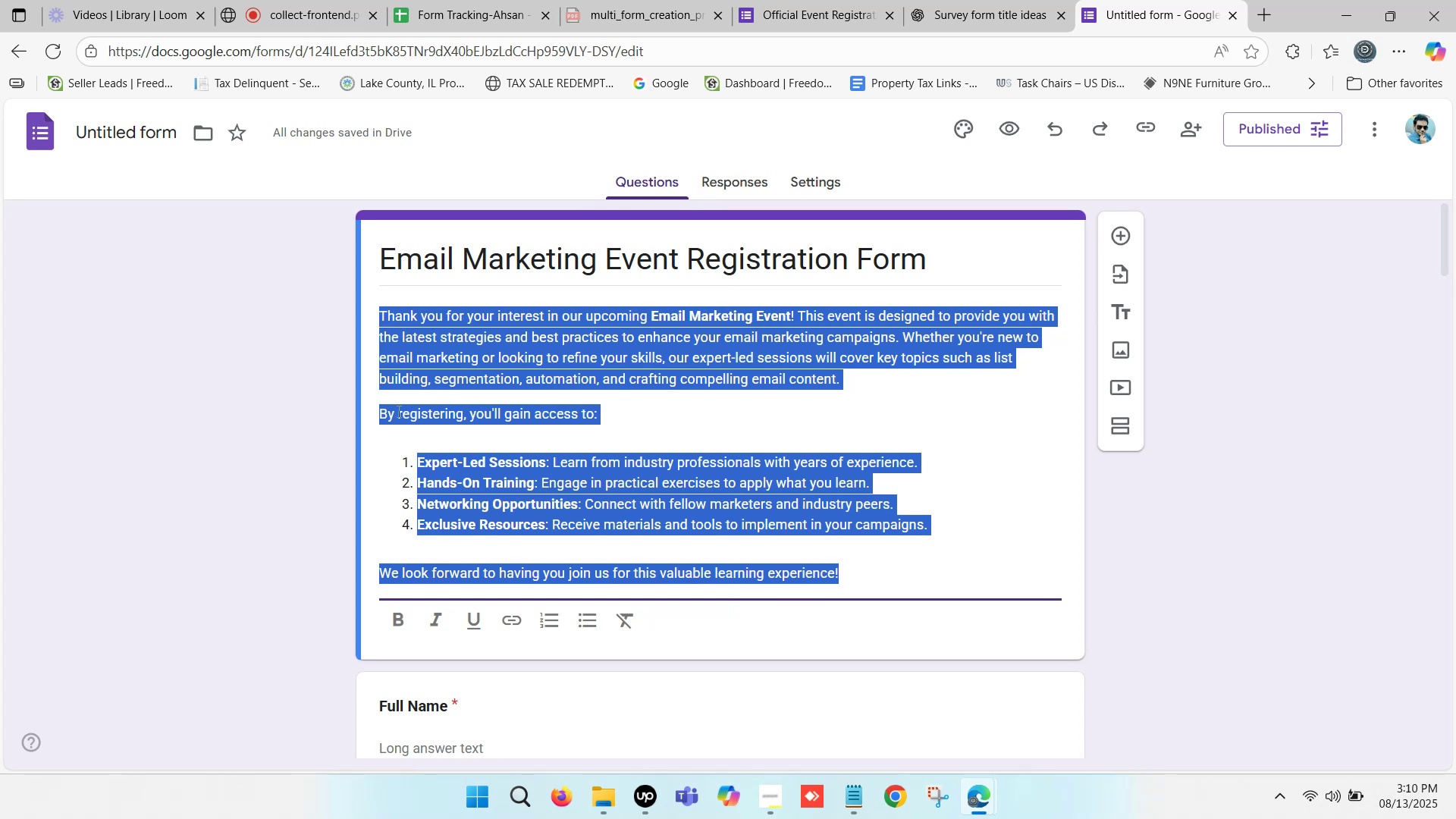 
left_click([396, 411])
 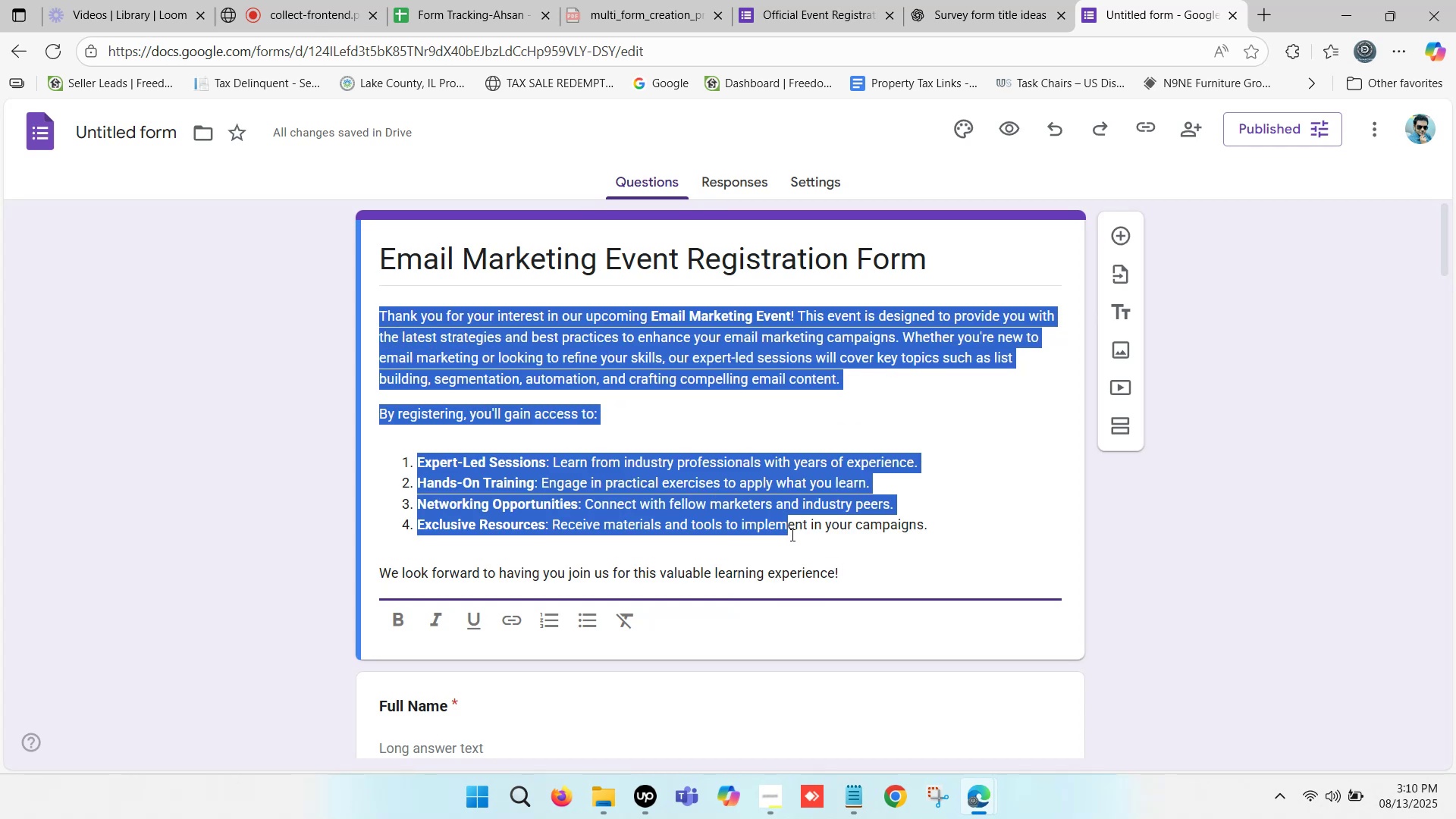 
key(Control+C)
 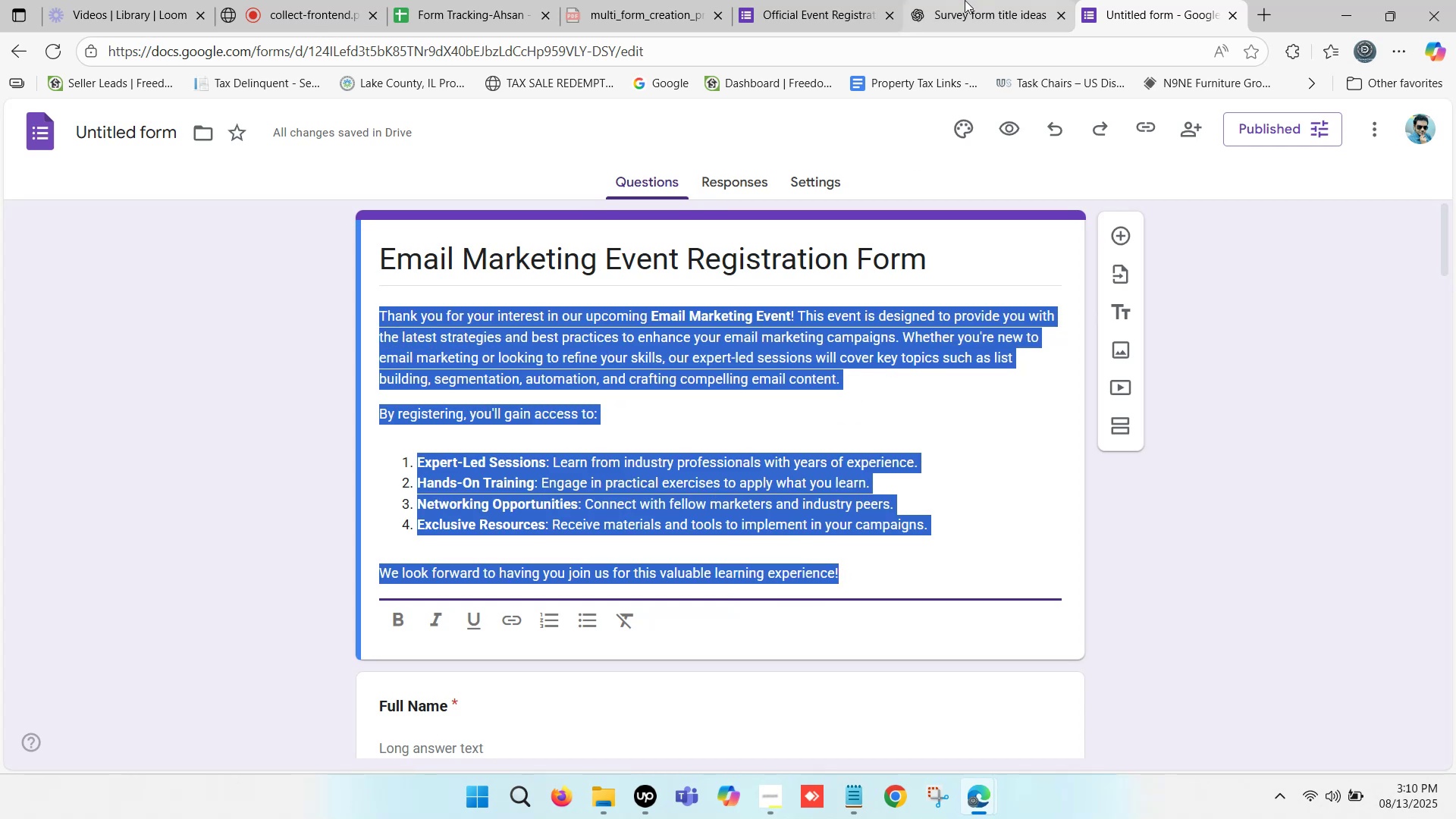 
left_click([965, 0])
 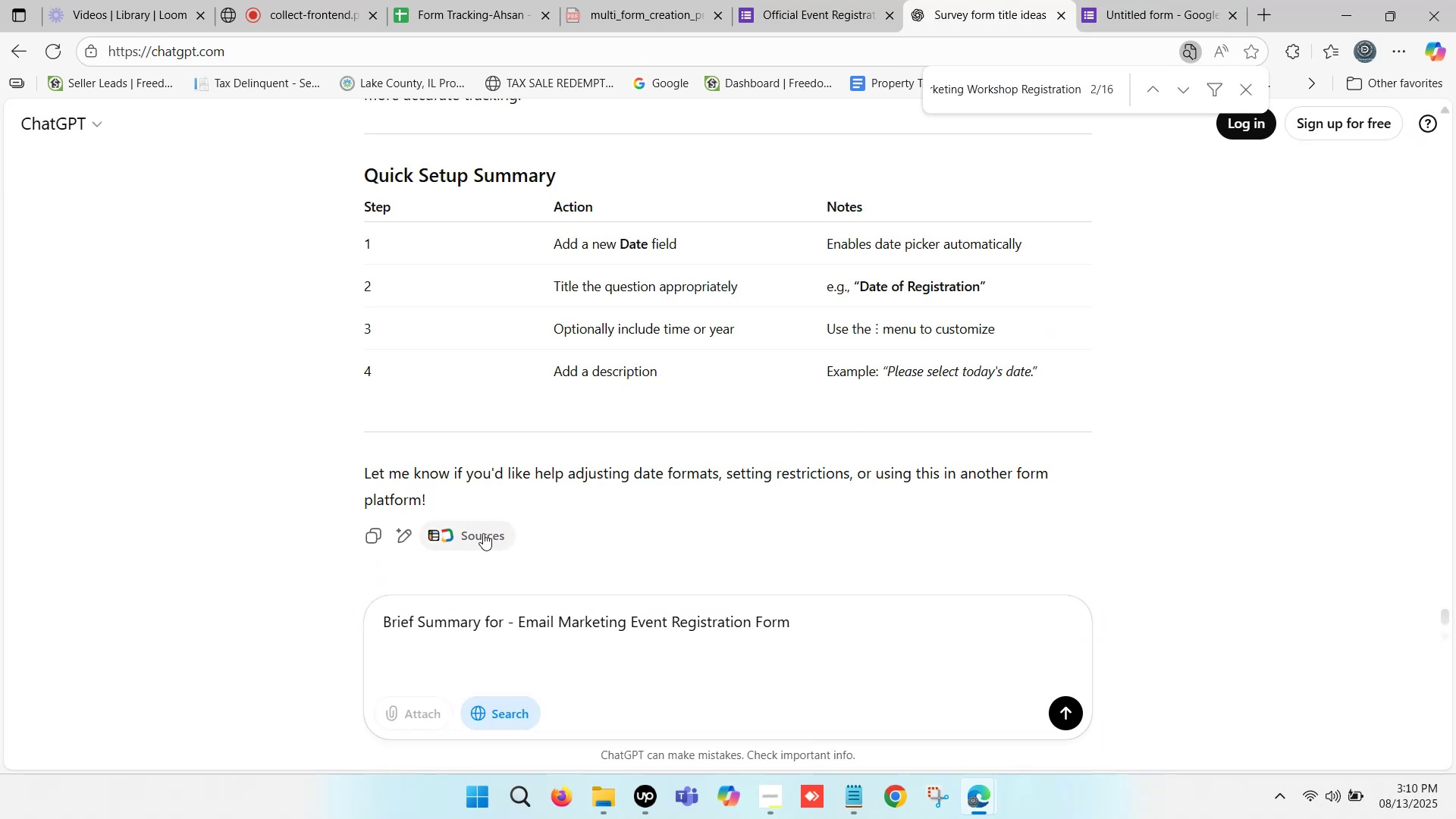 
key(Control+V)
 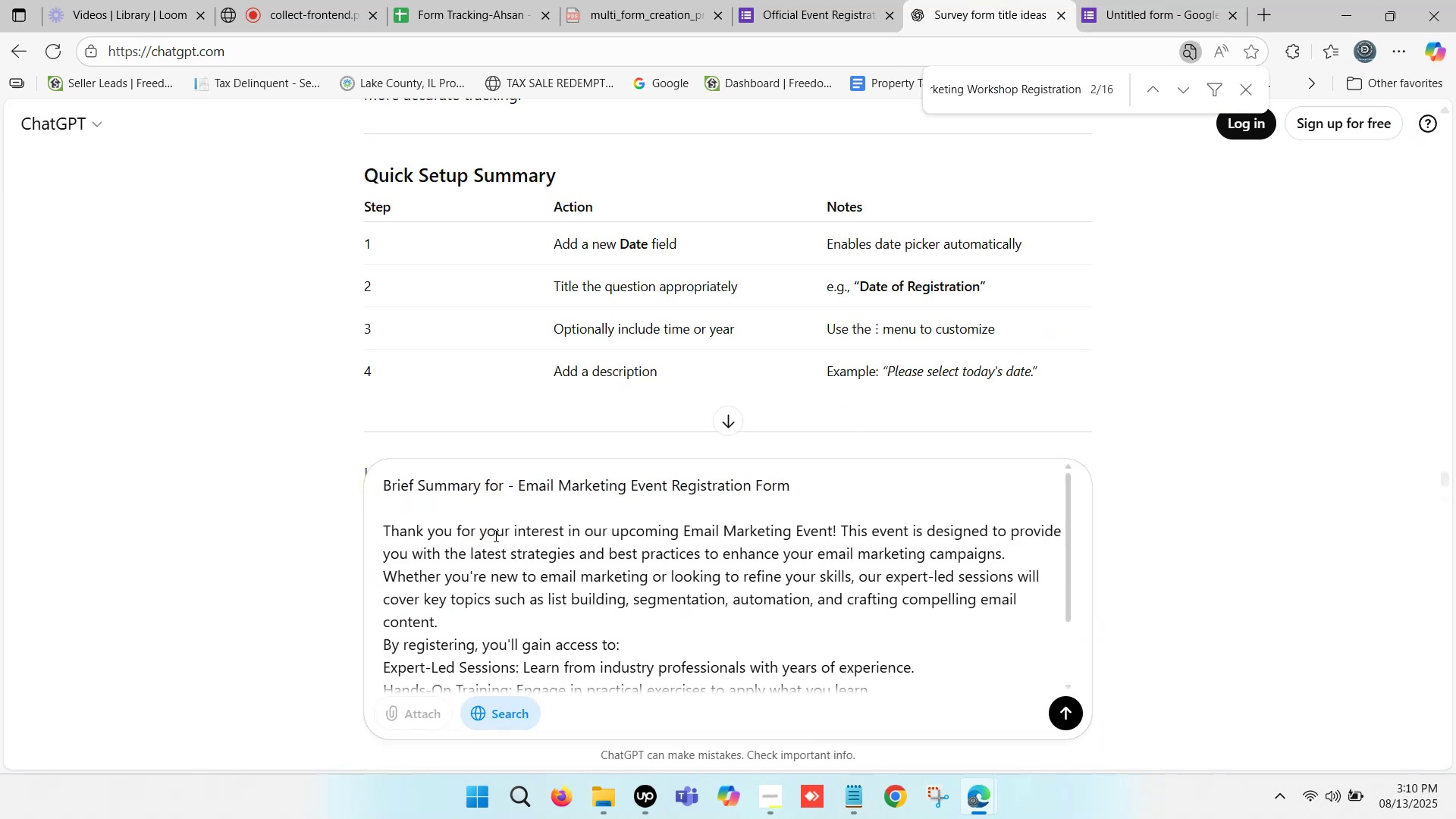 
scroll: coordinate [550, 584], scroll_direction: down, amount: 4.0
 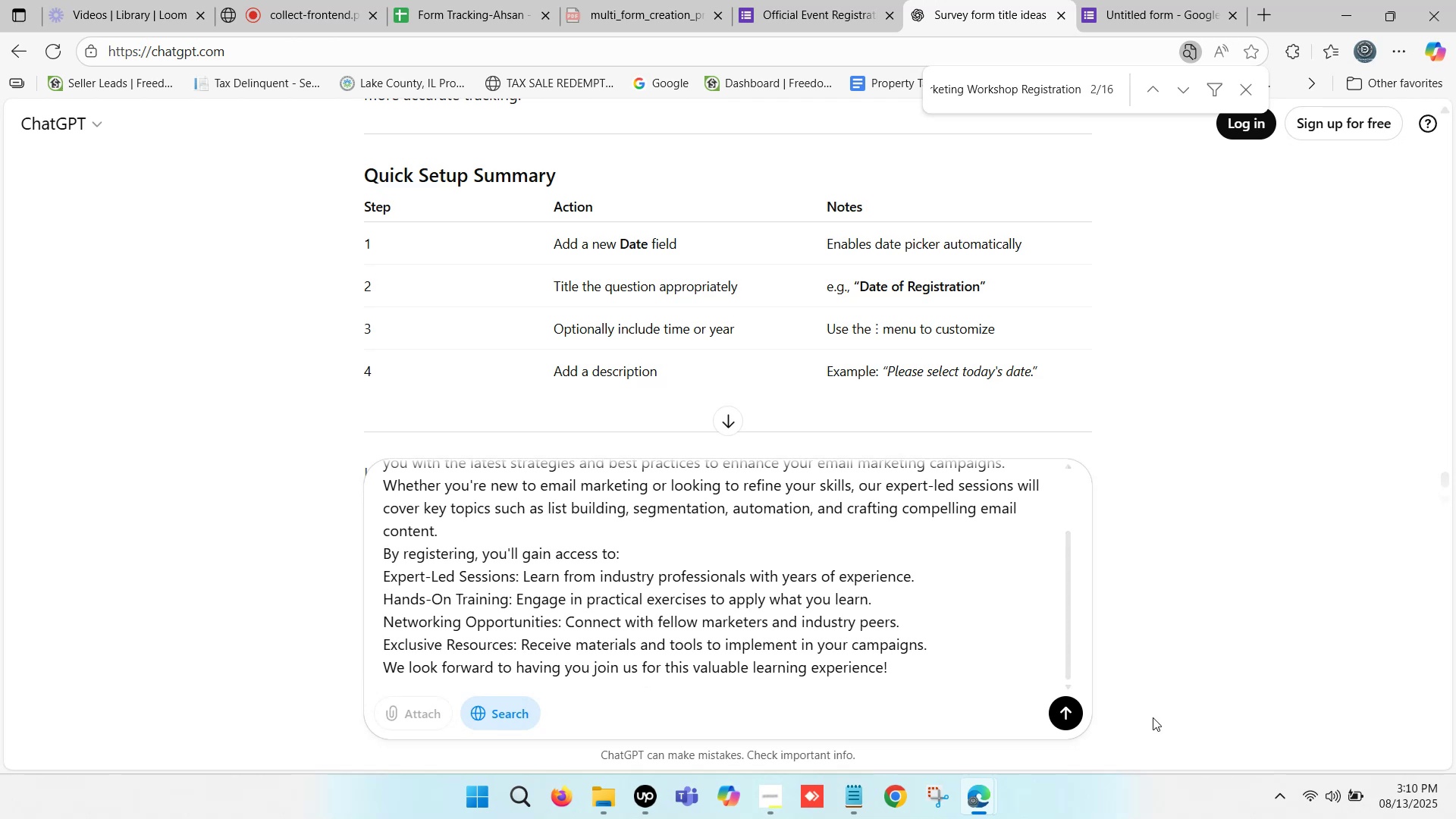 
left_click([1068, 714])
 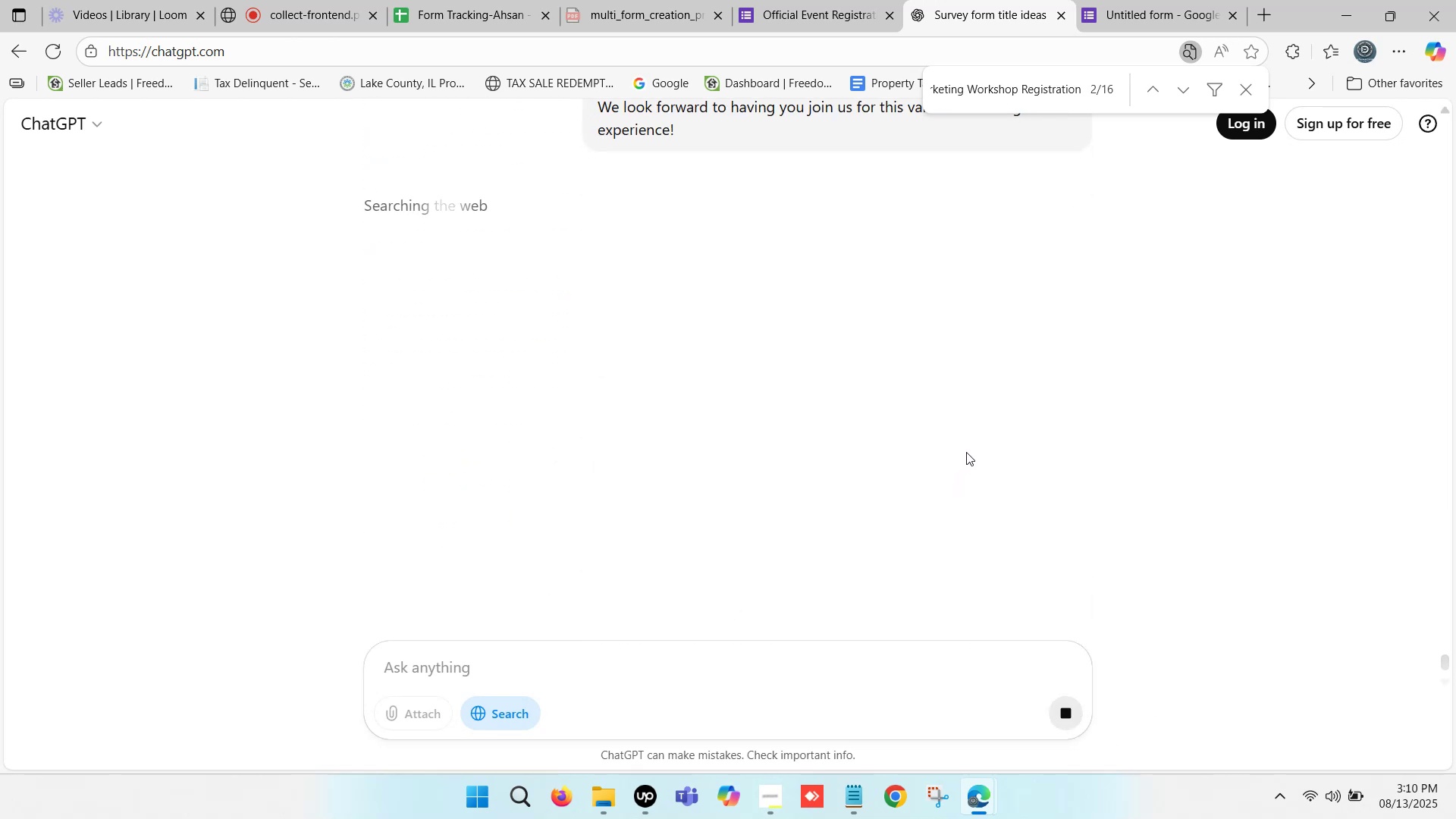 
wait(9.19)
 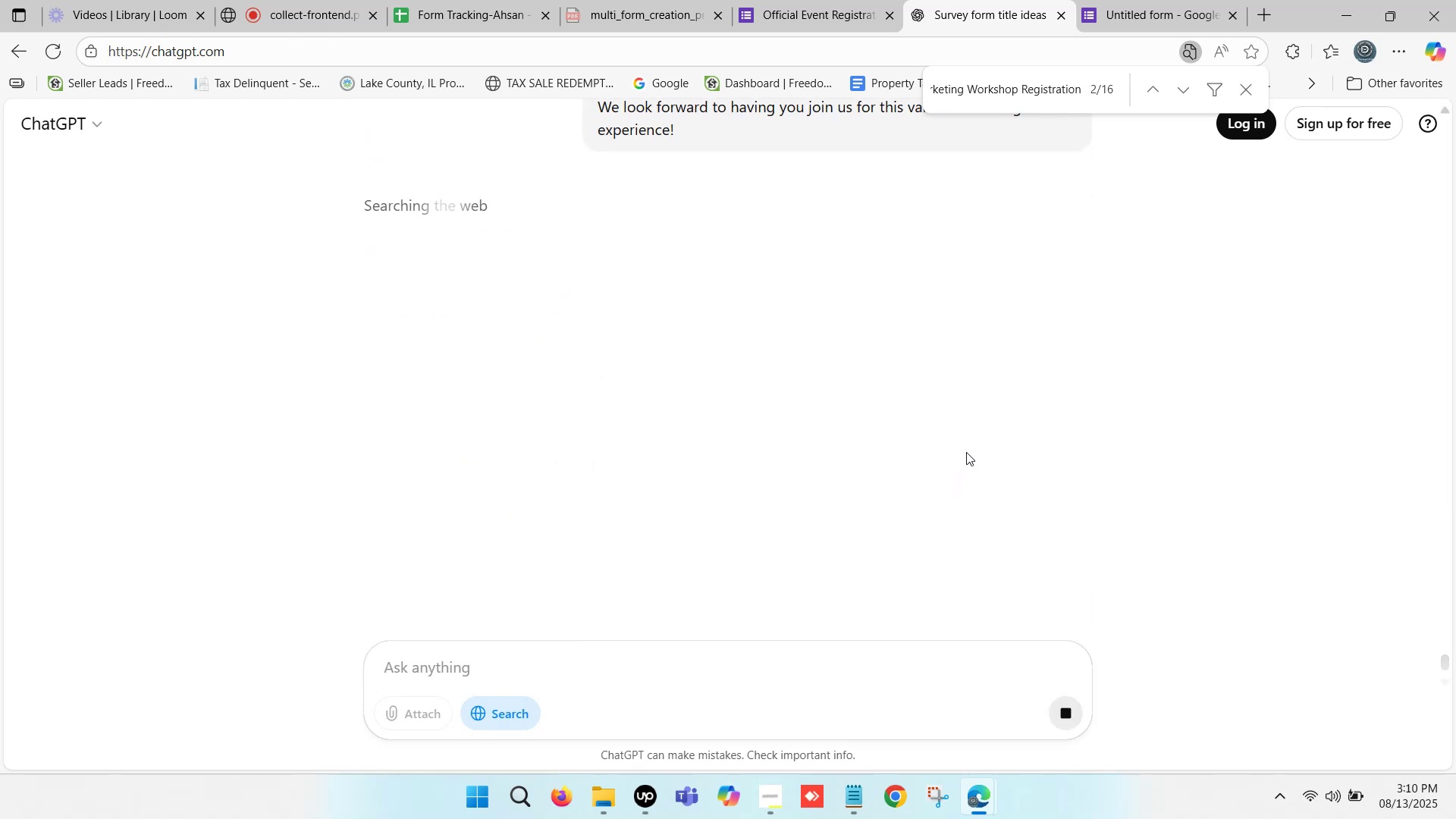 
scroll: coordinate [486, 285], scroll_direction: up, amount: 4.0
 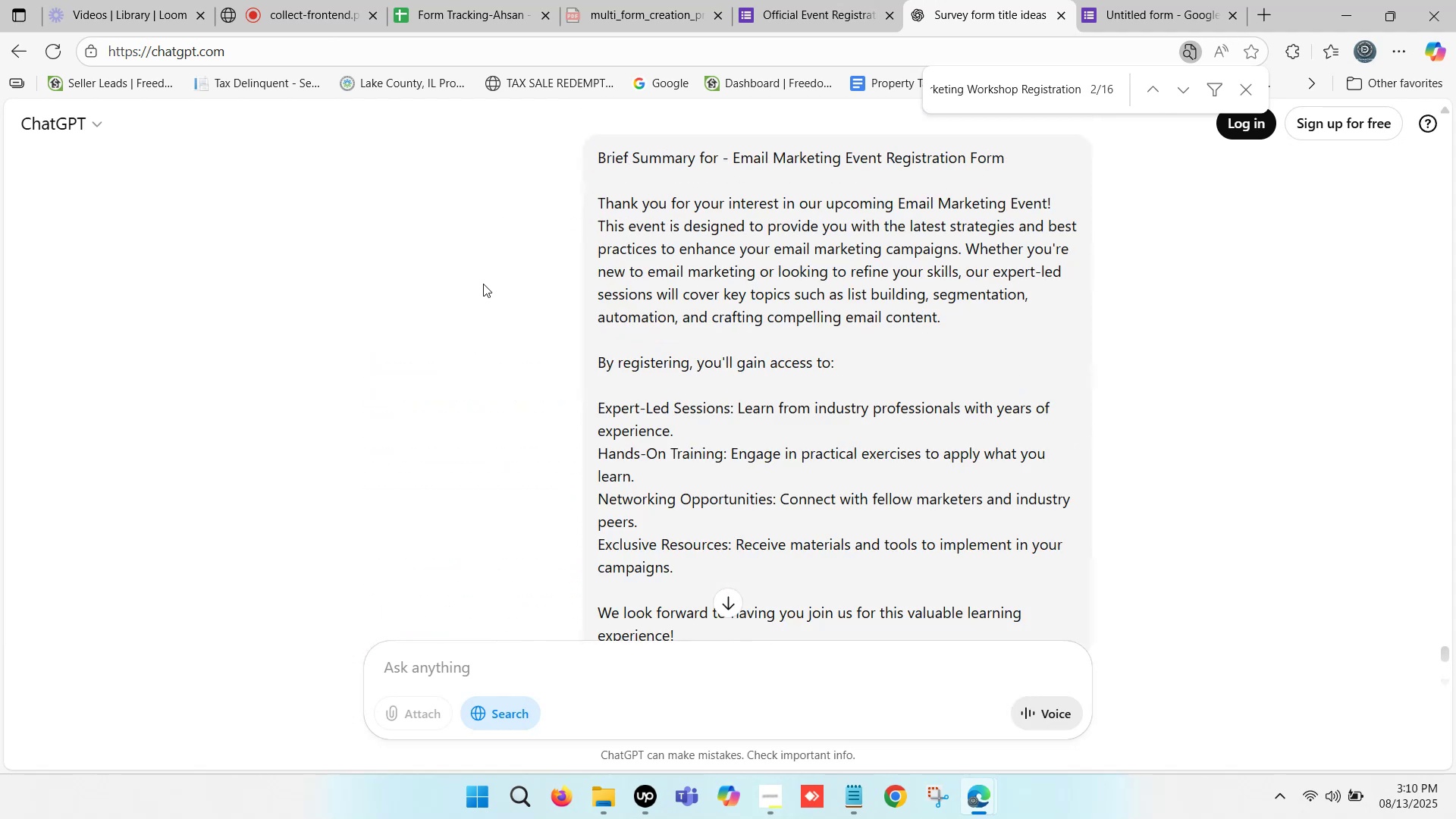 
scroll: coordinate [473, 284], scroll_direction: down, amount: 4.0
 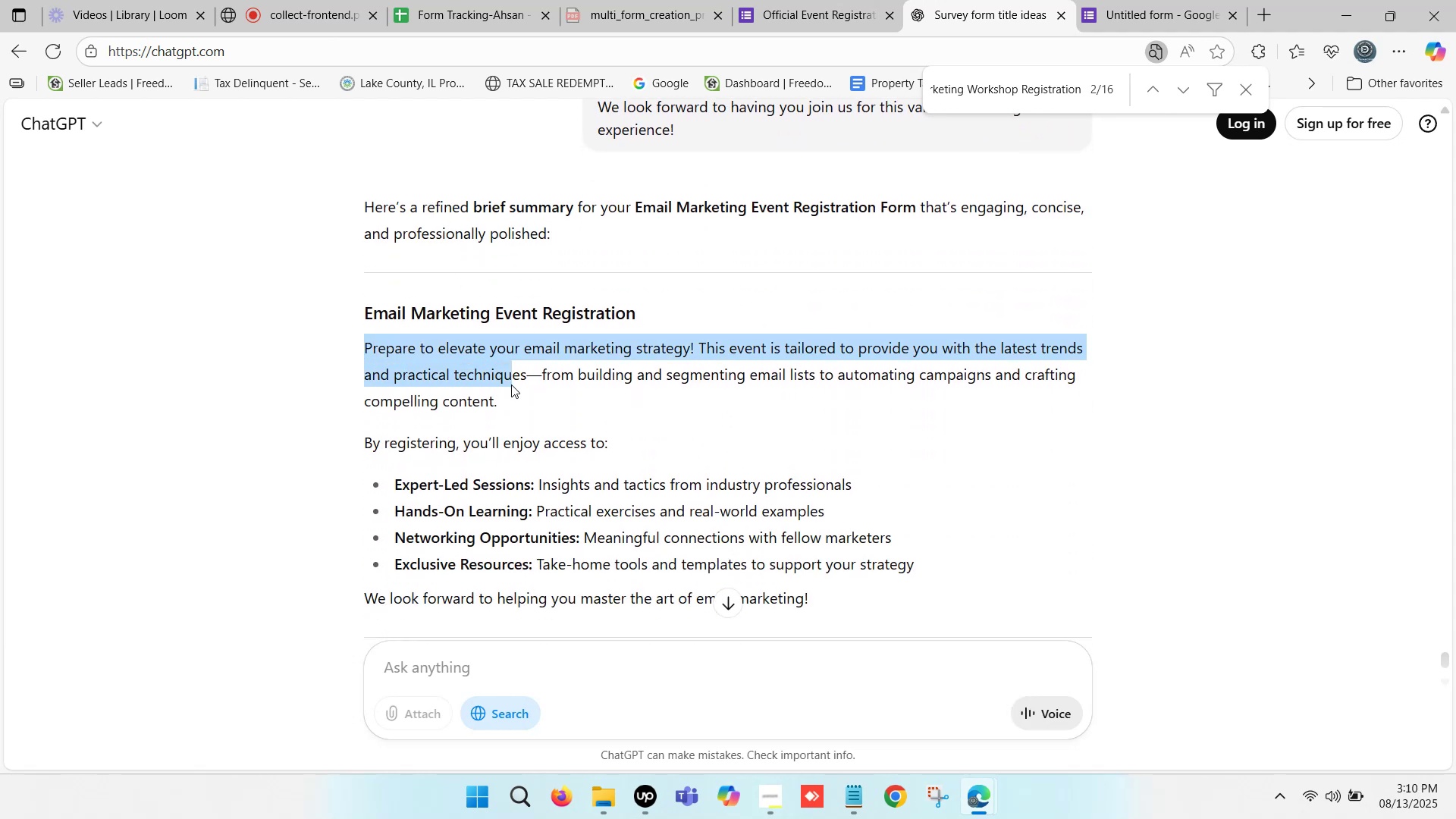 
wait(5.72)
 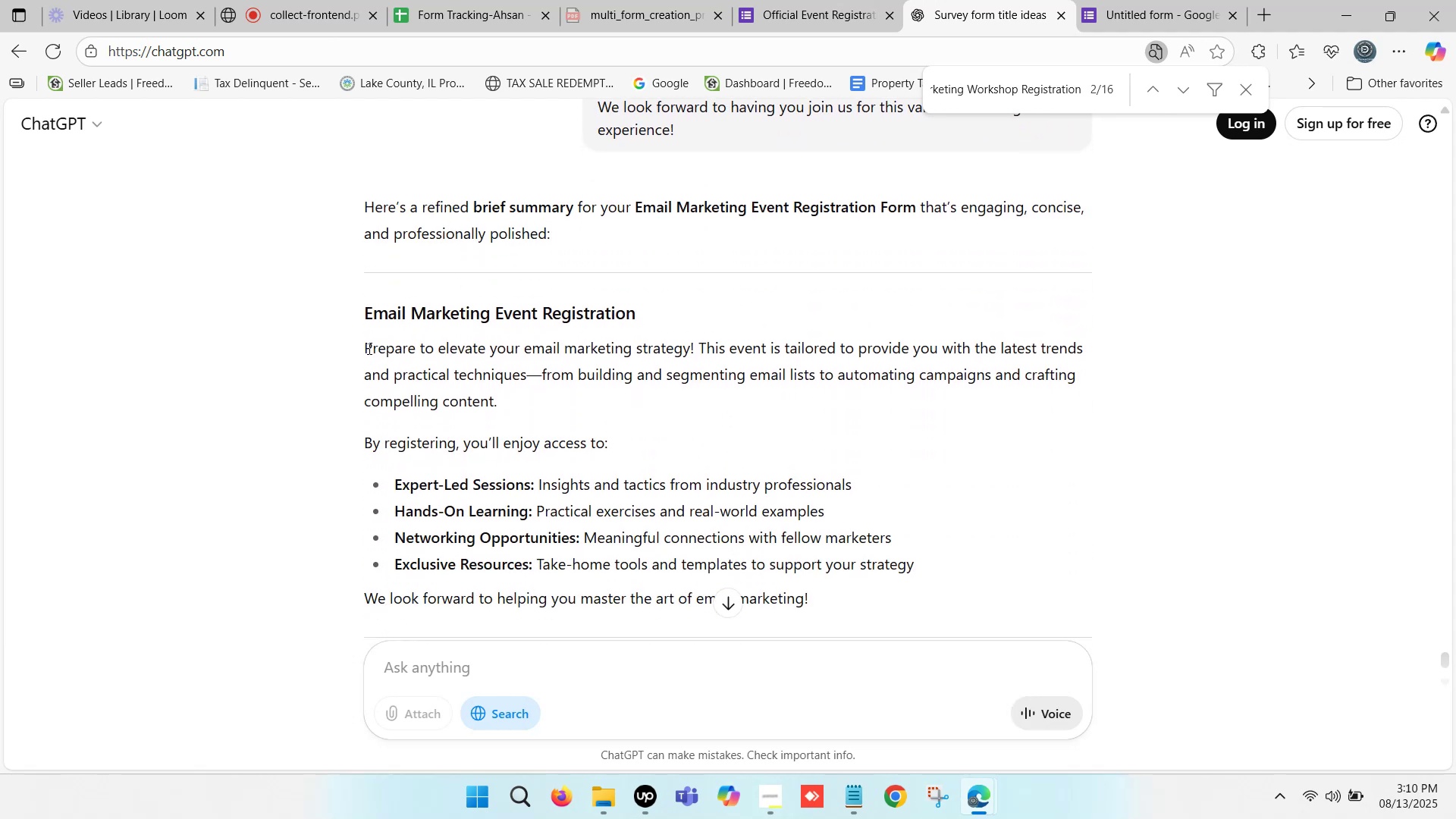 
key(Control+C)
 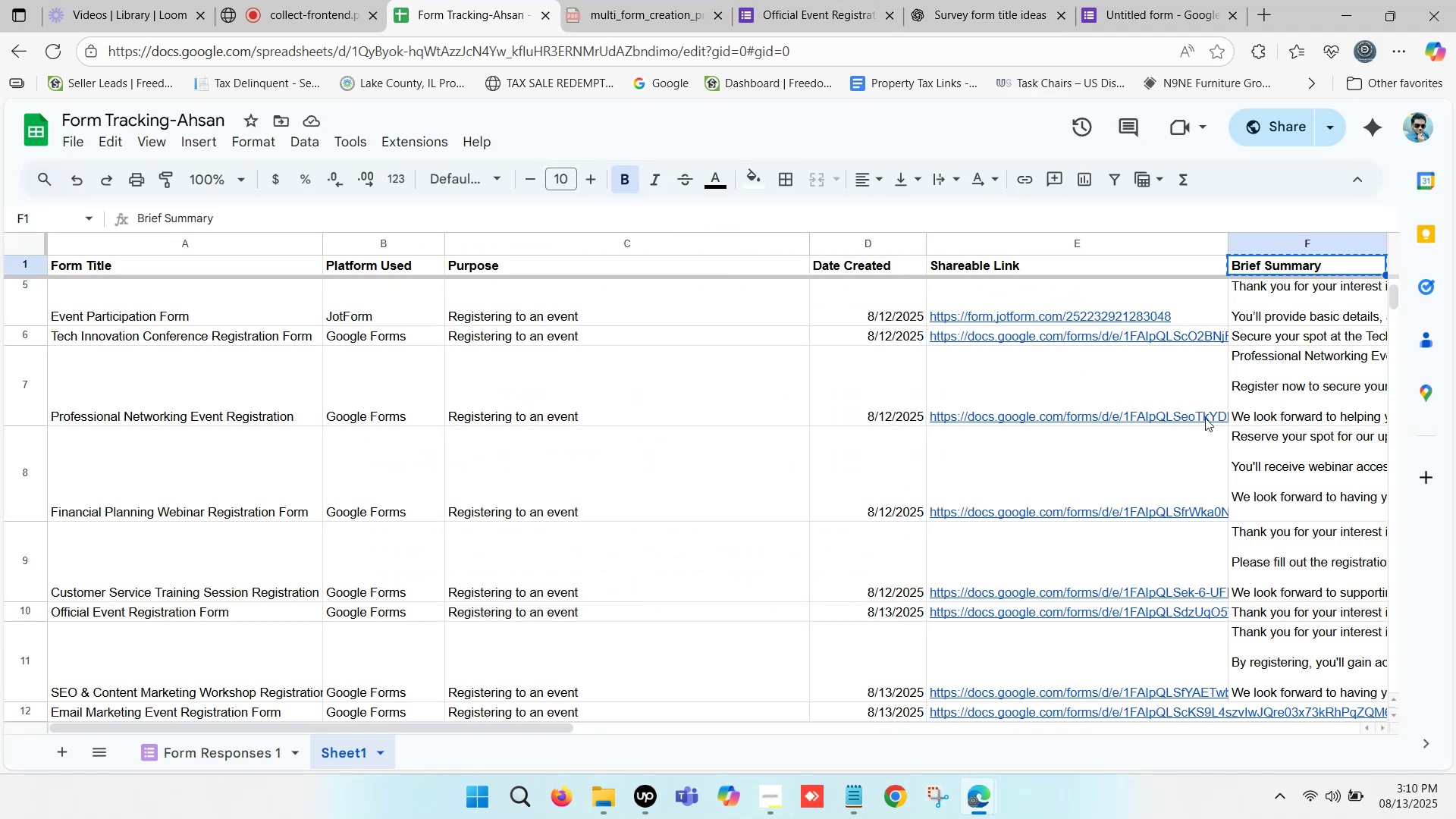 
scroll: coordinate [1046, 443], scroll_direction: down, amount: 3.0
 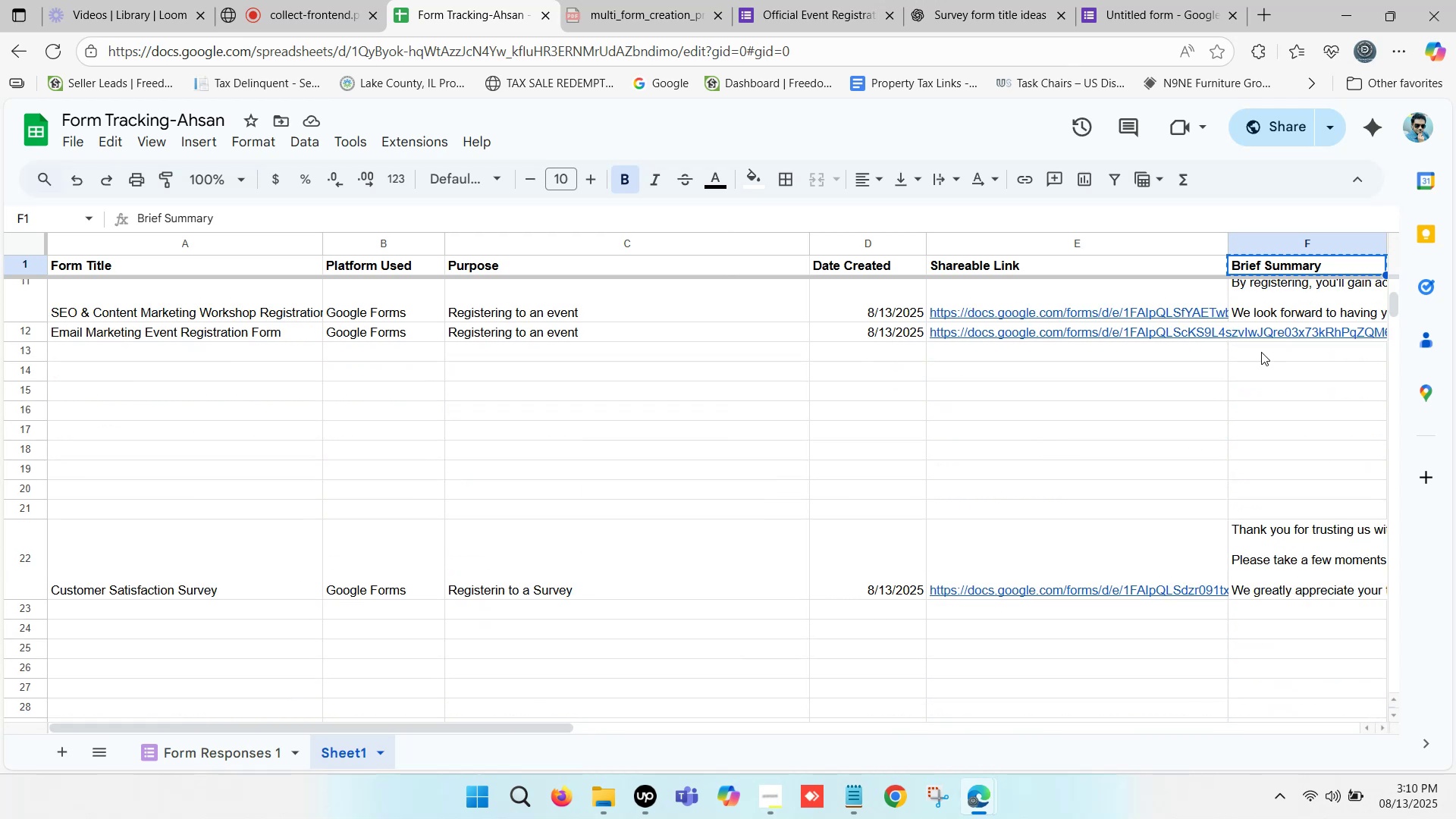 
double_click([1258, 328])
 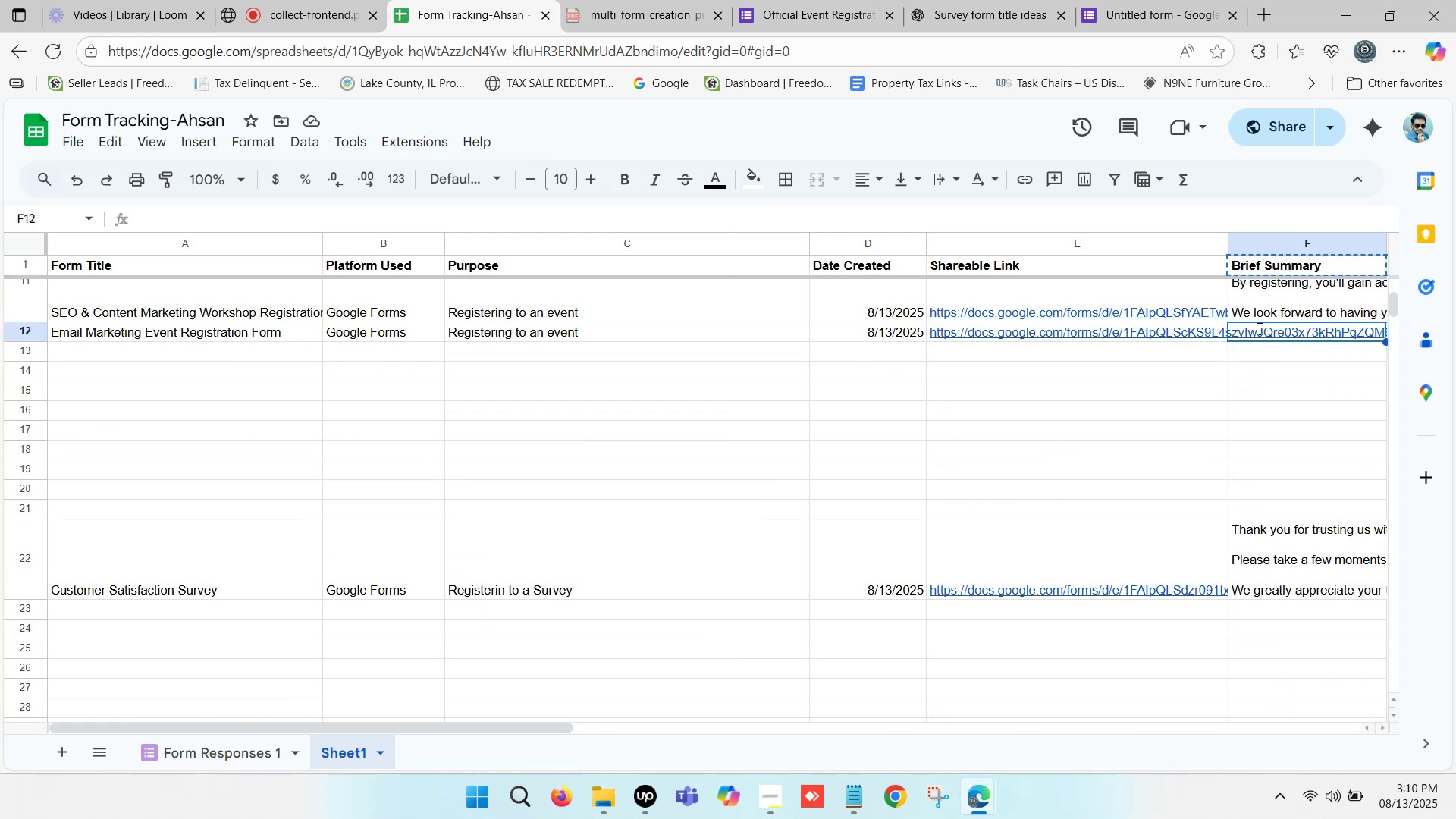 
hold_key(key=ControlLeft, duration=0.37)
 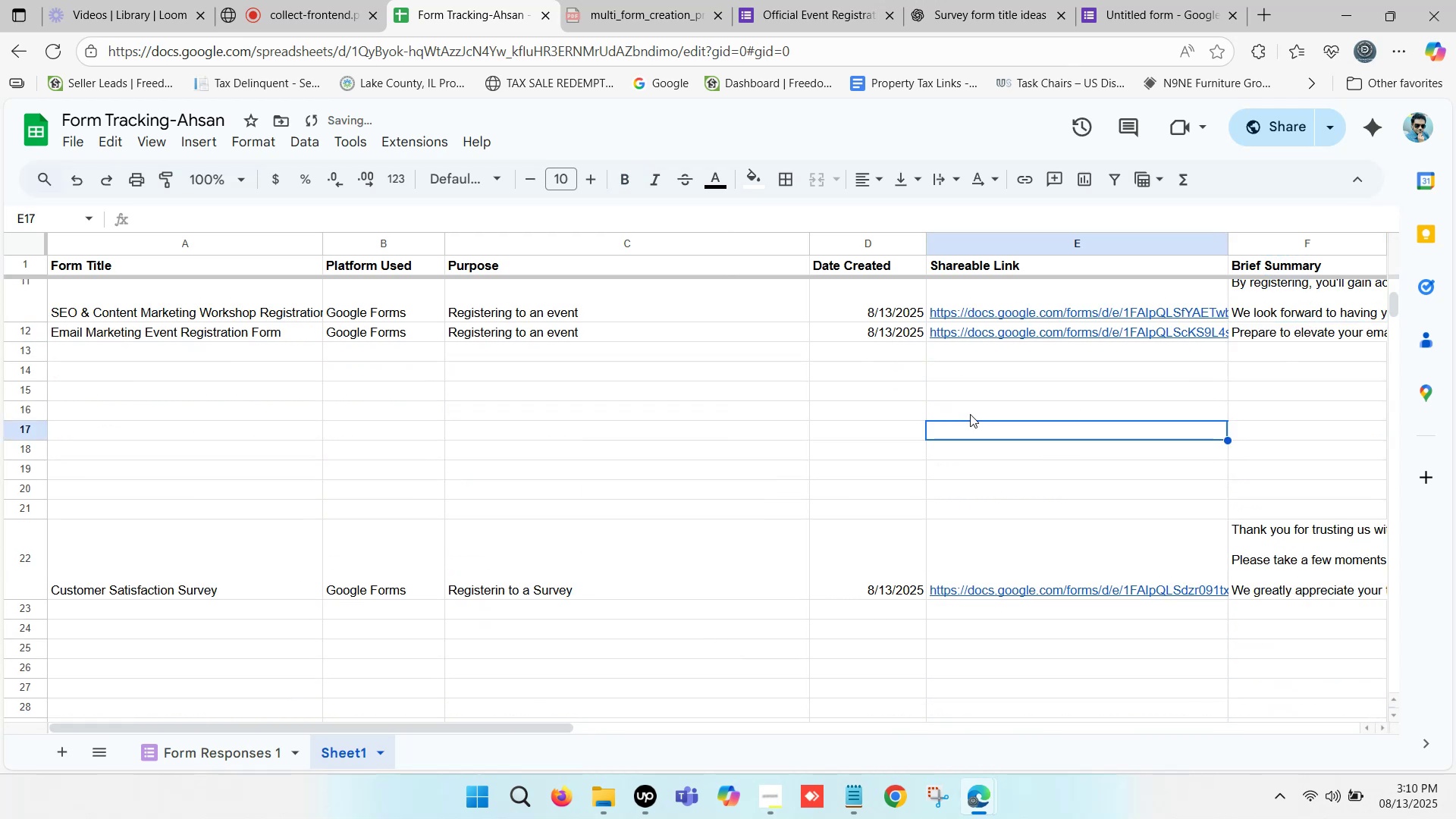 